 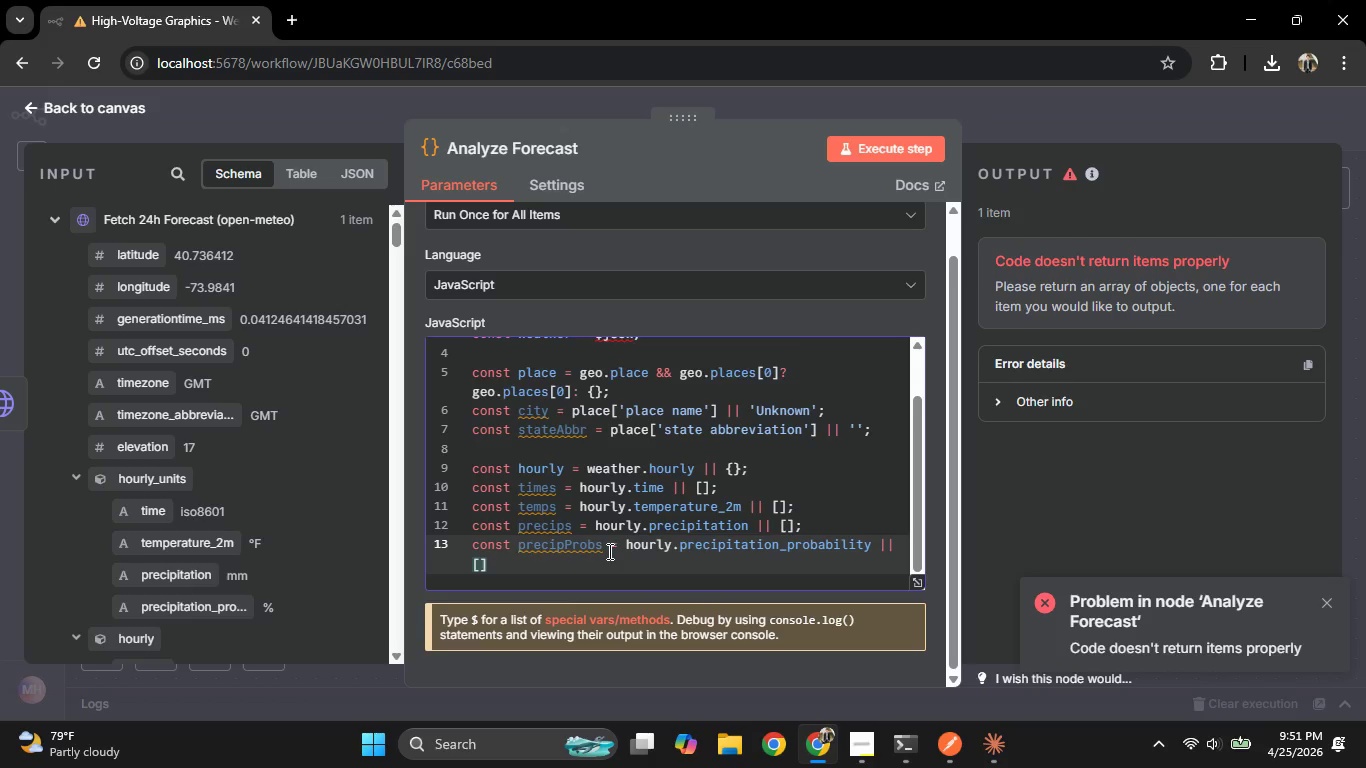 
key(Enter)
 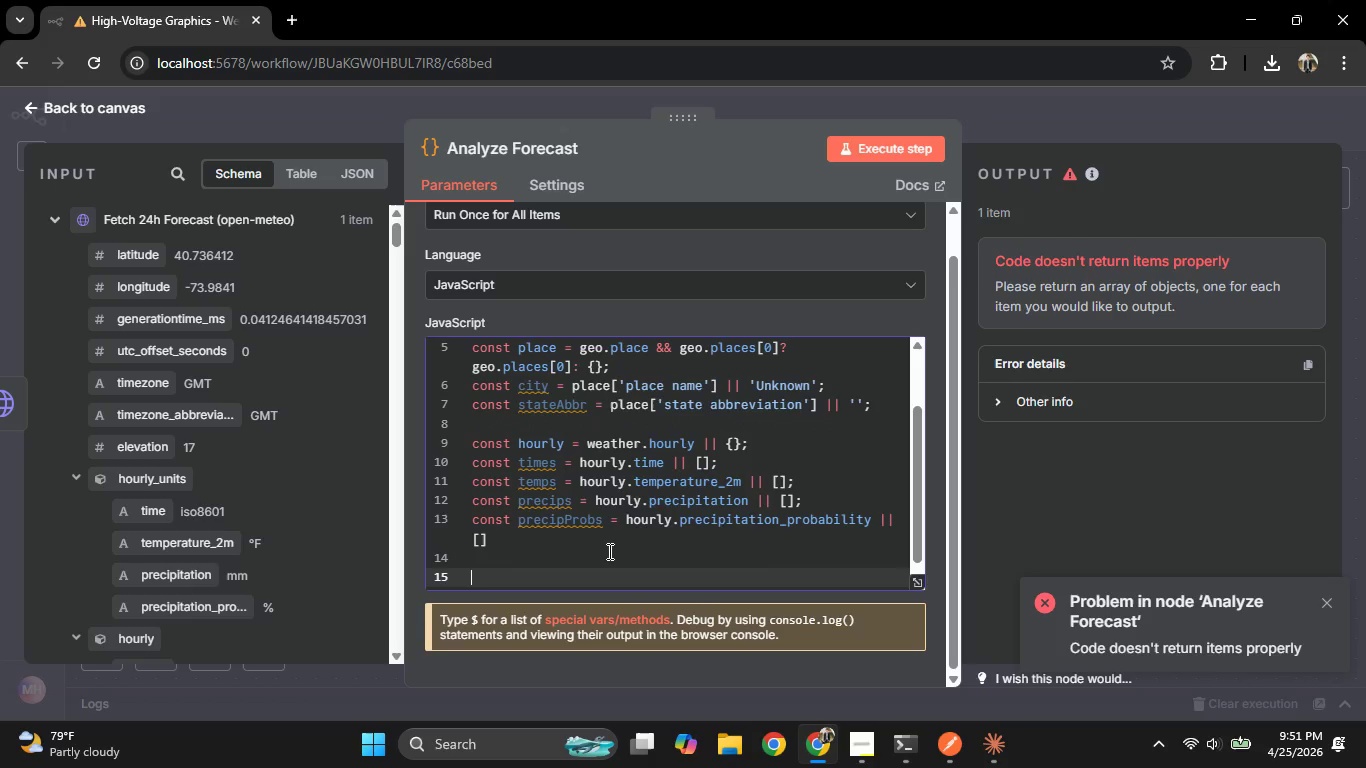 
key(Enter)
 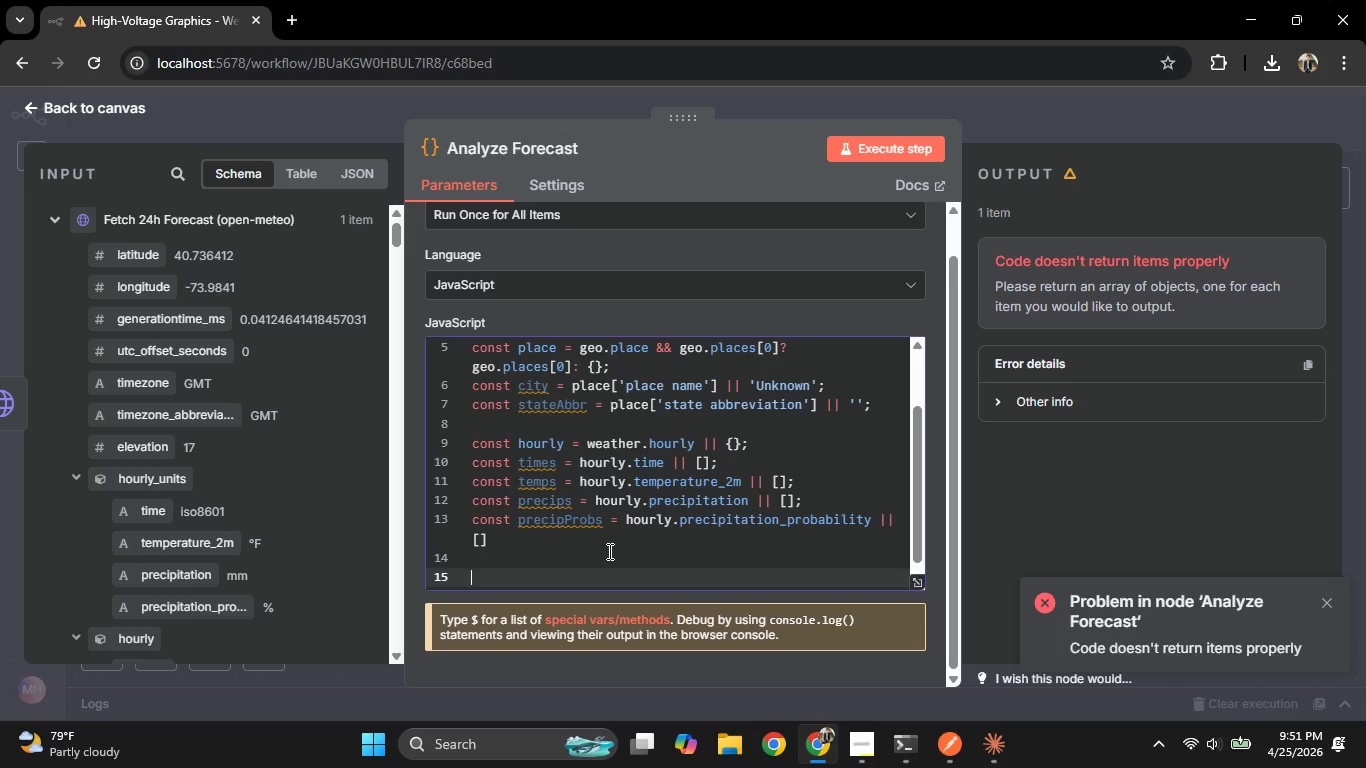 
type(const now = new DAt)
 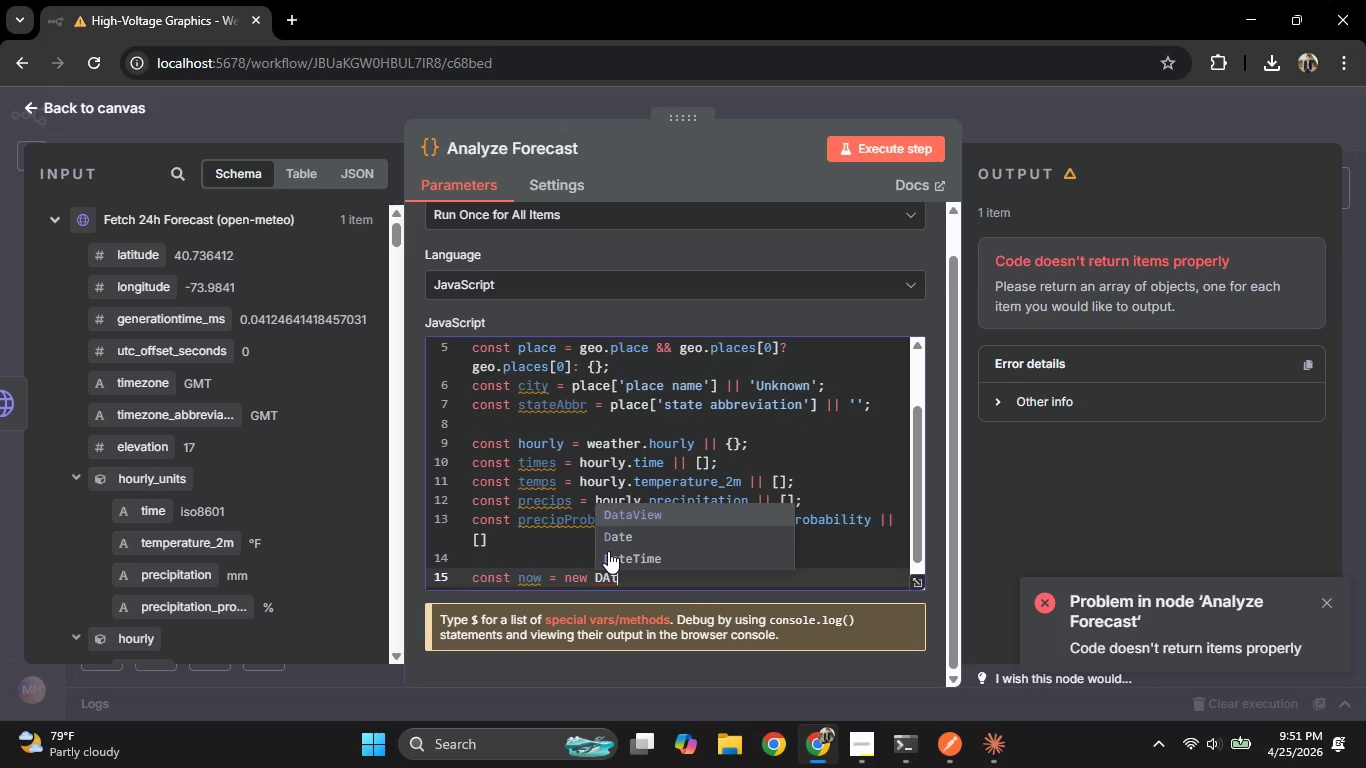 
key(ArrowDown)
 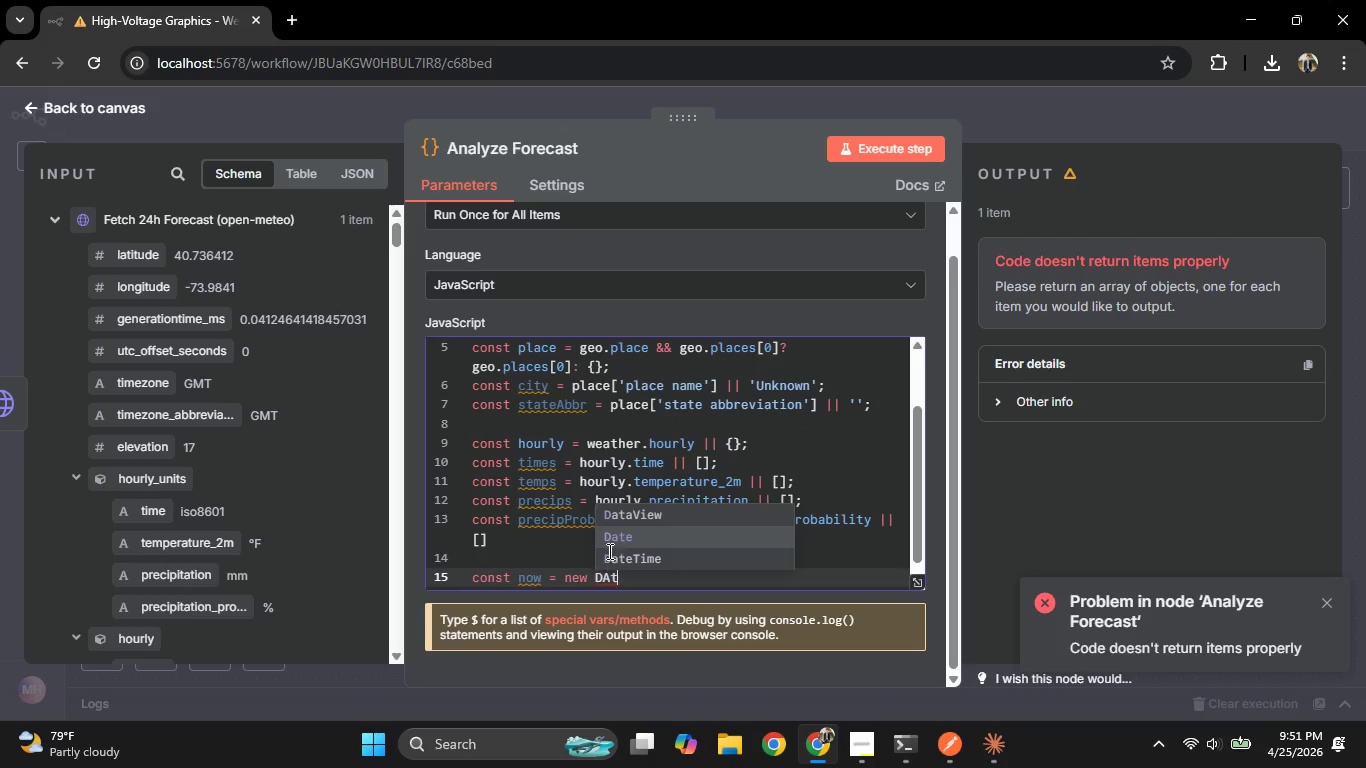 
key(Enter)
 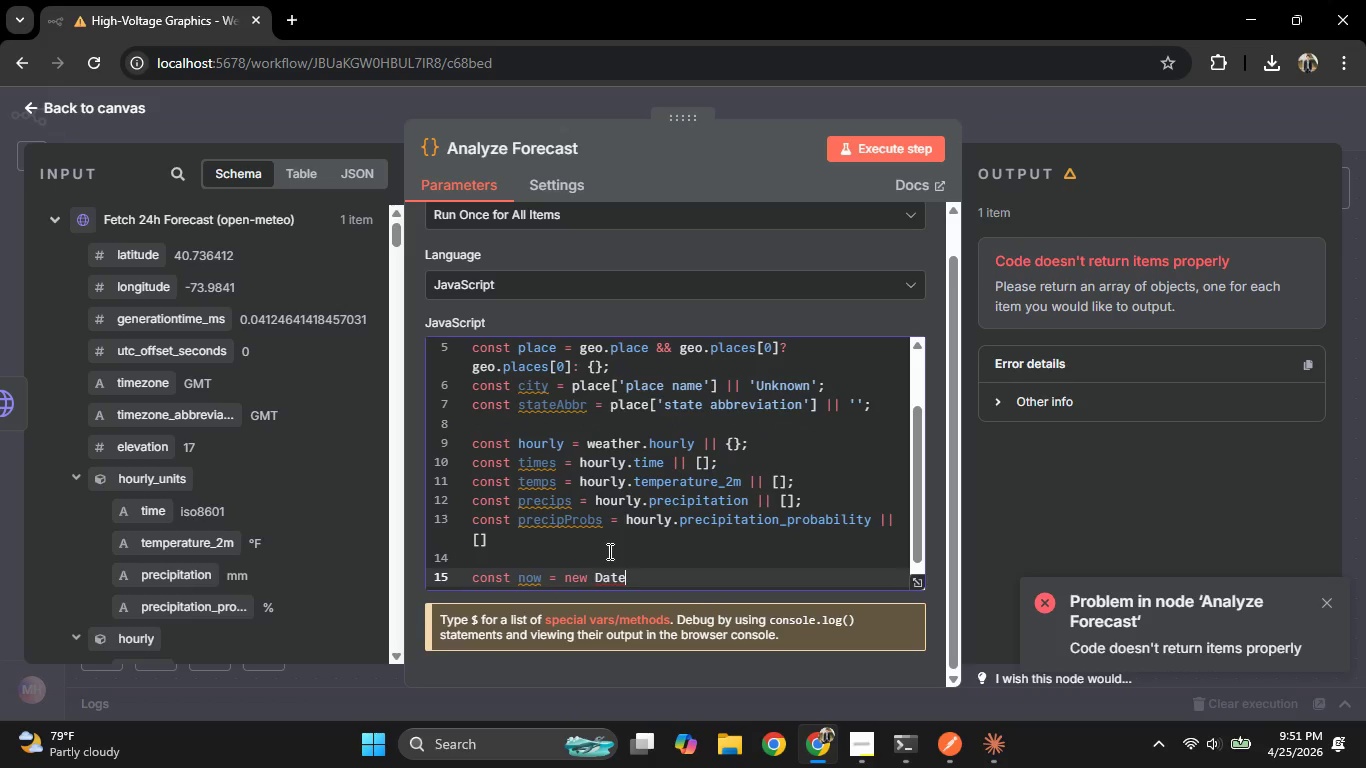 
key(Shift+9)
 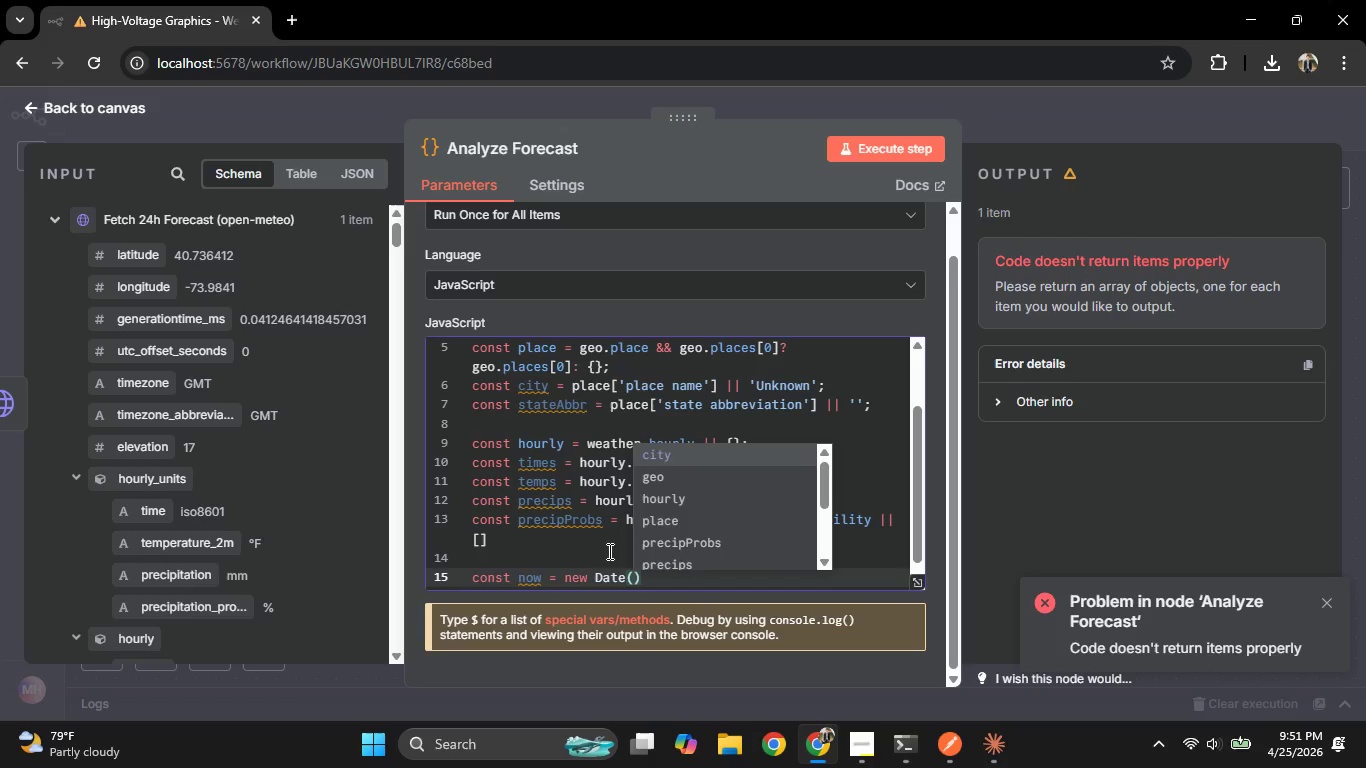 
key(ArrowRight)
 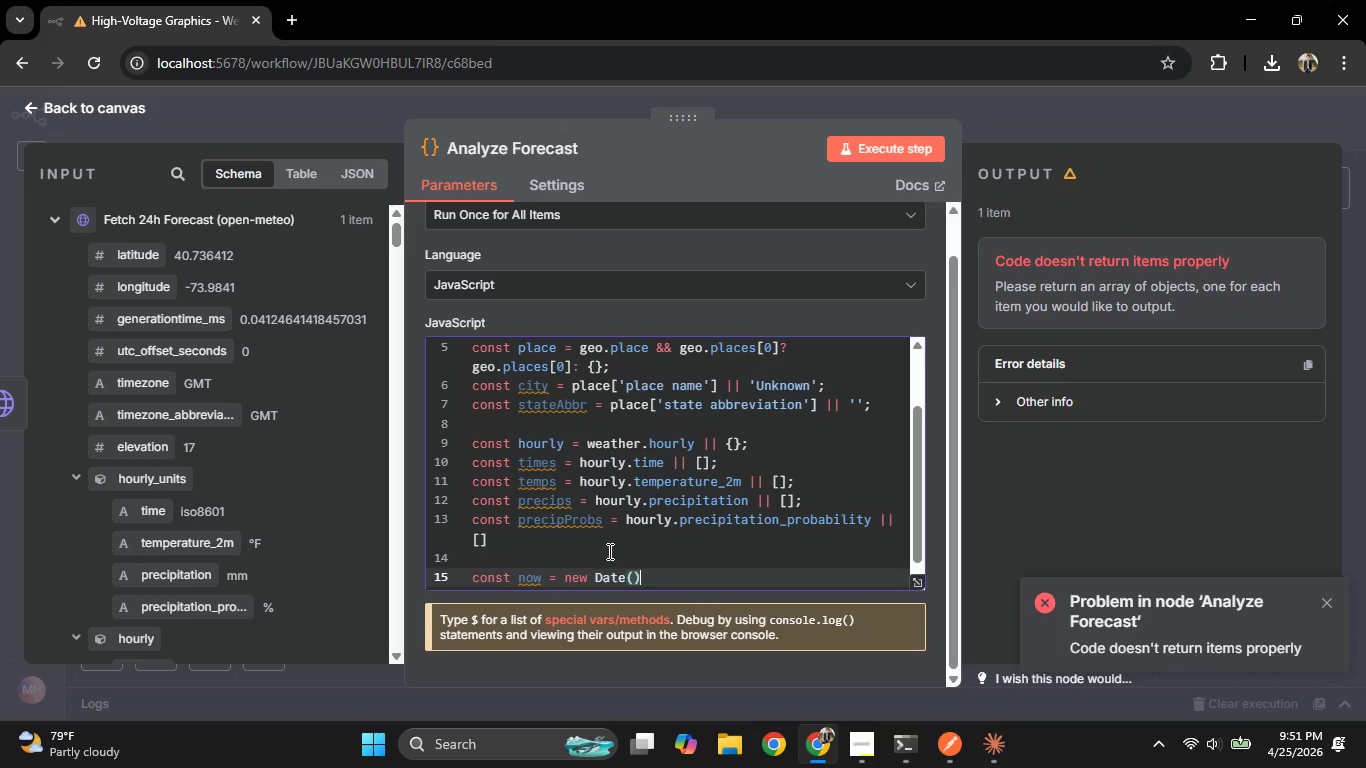 
key(Semicolon)
 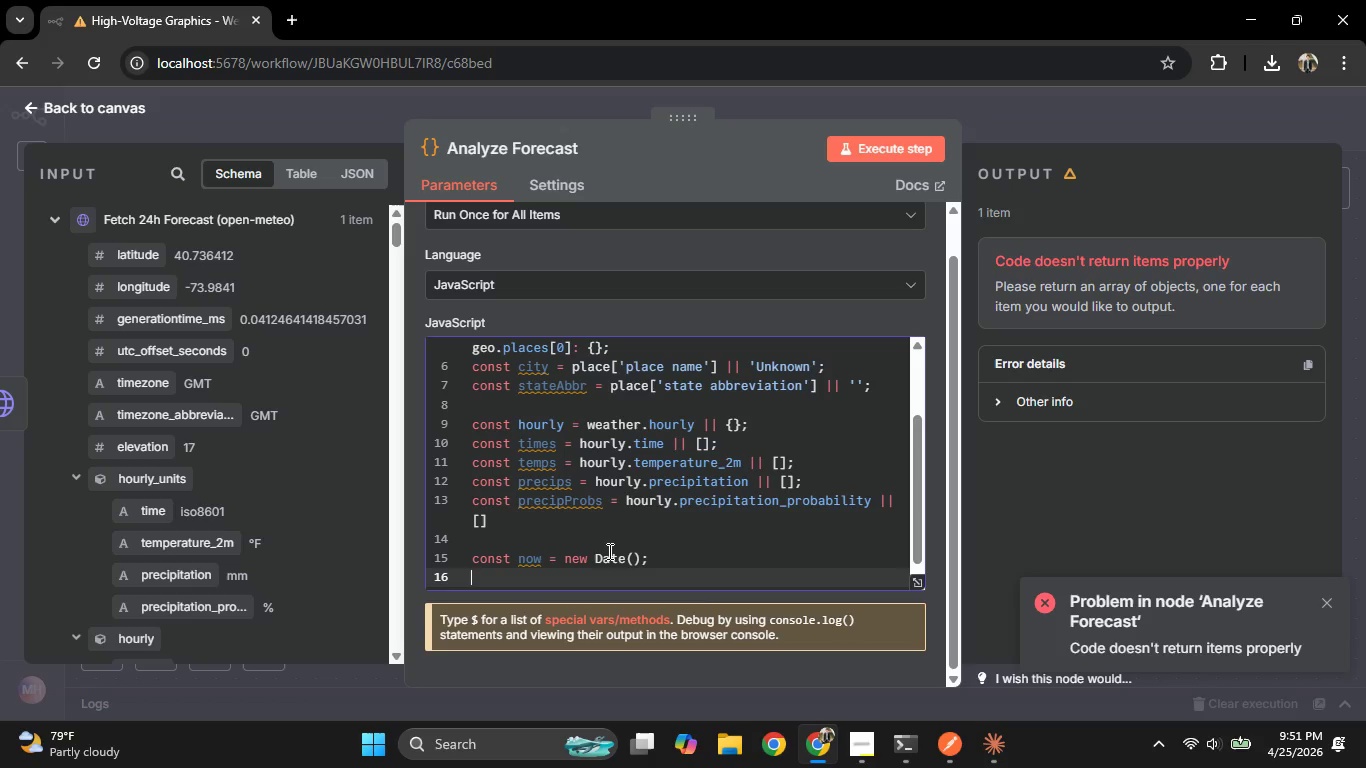 
key(Enter)
 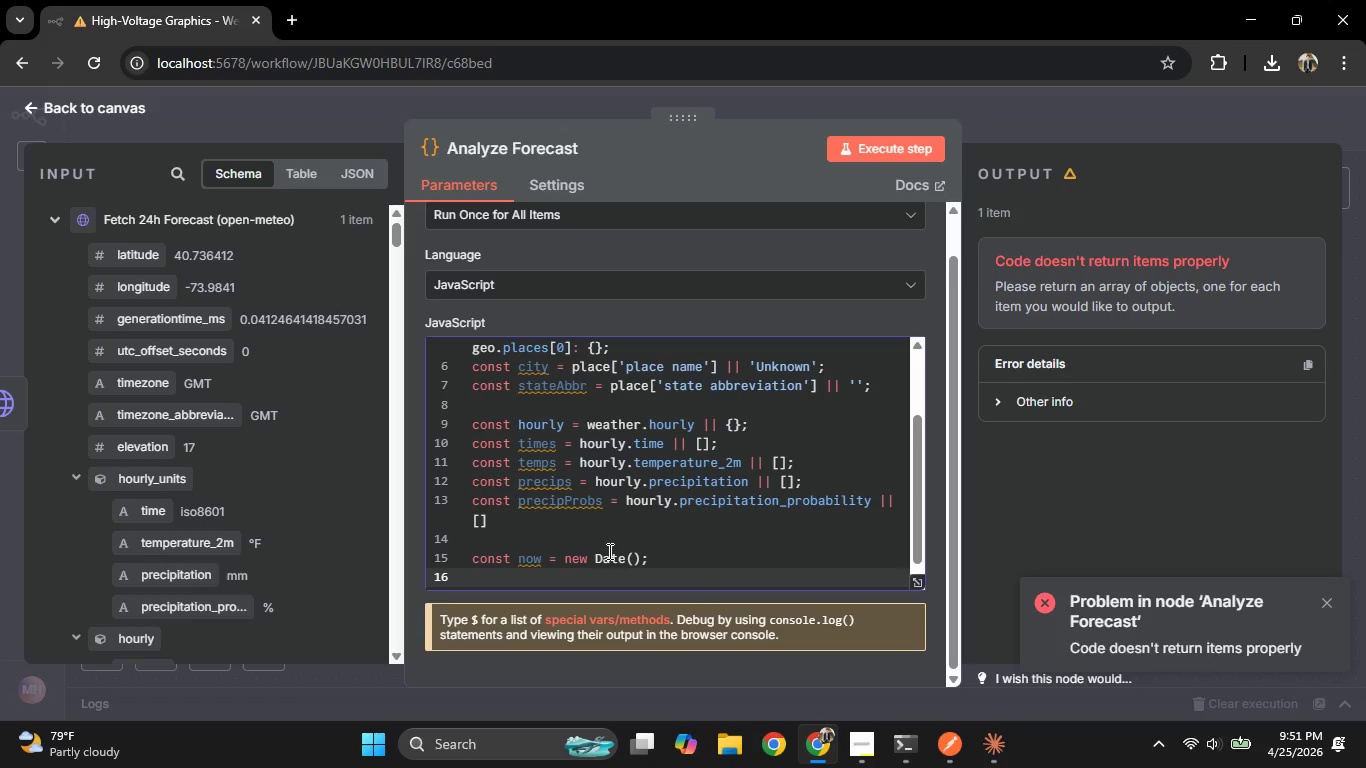 
type(letminTemp = In)
 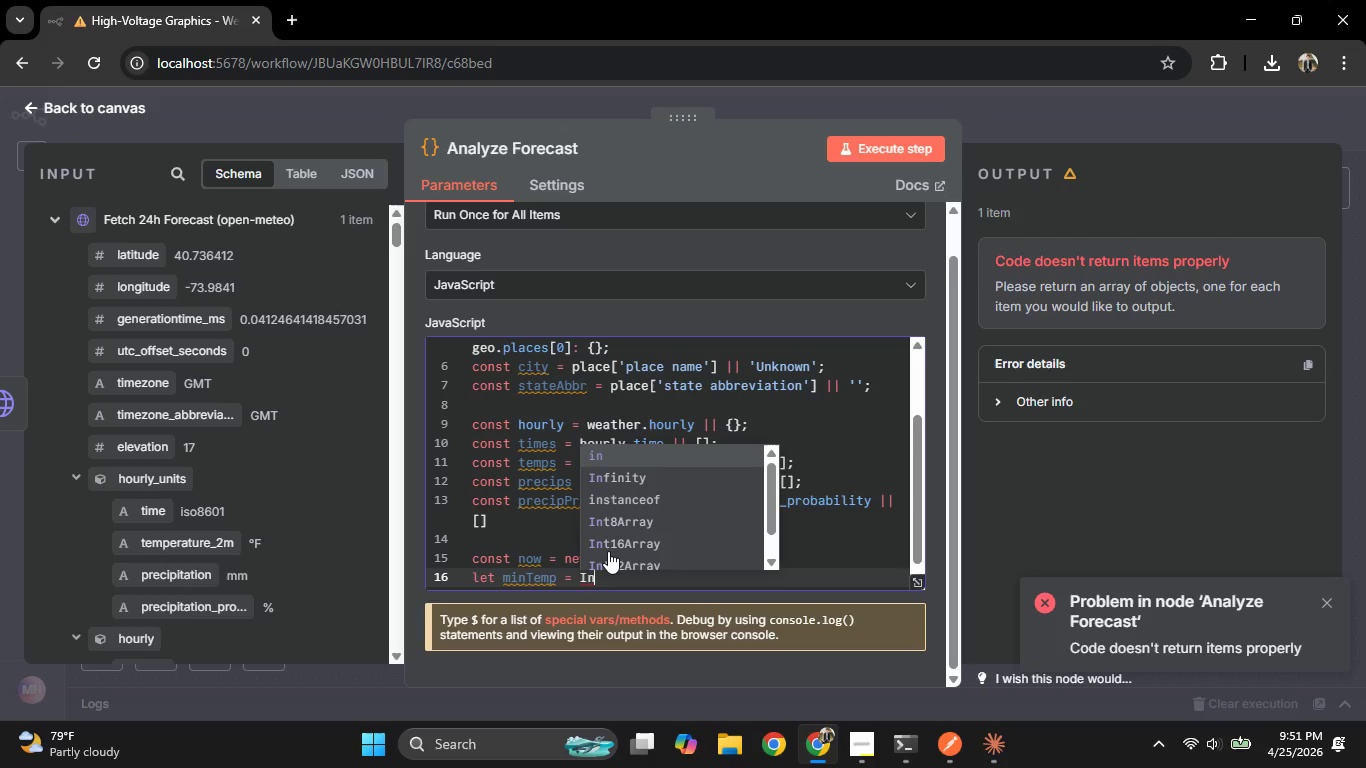 
key(ArrowDown)
 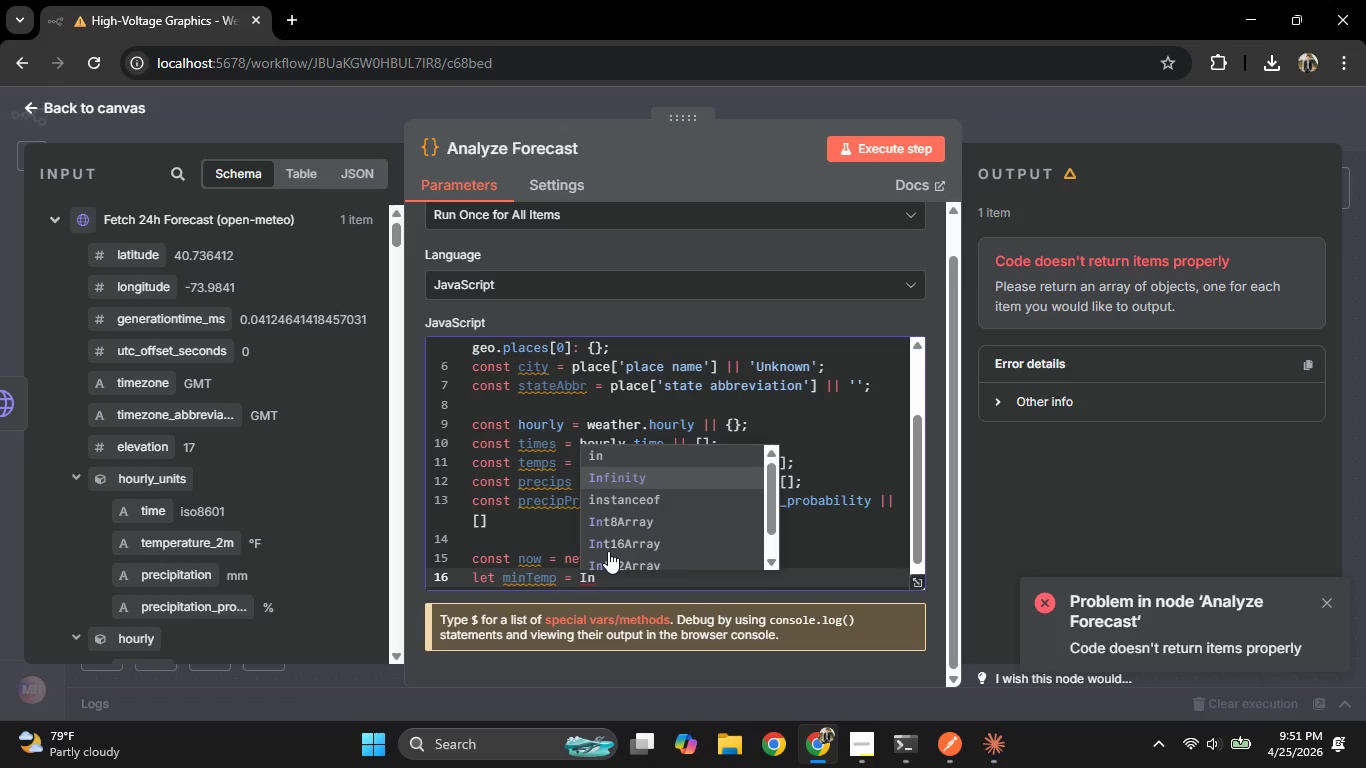 
key(Enter)
 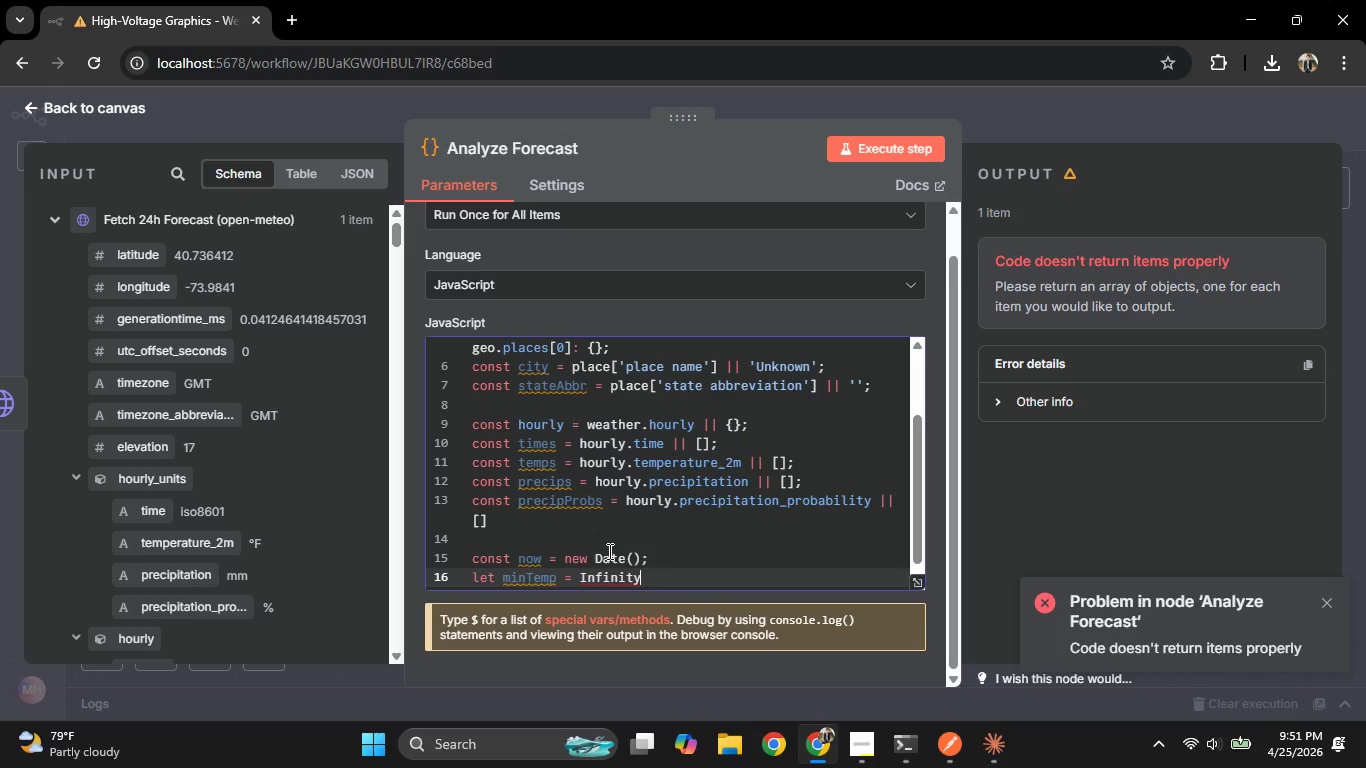 
type(, maxTemp = -Om)
key(Backspace)
key(Backspace)
type(In)
 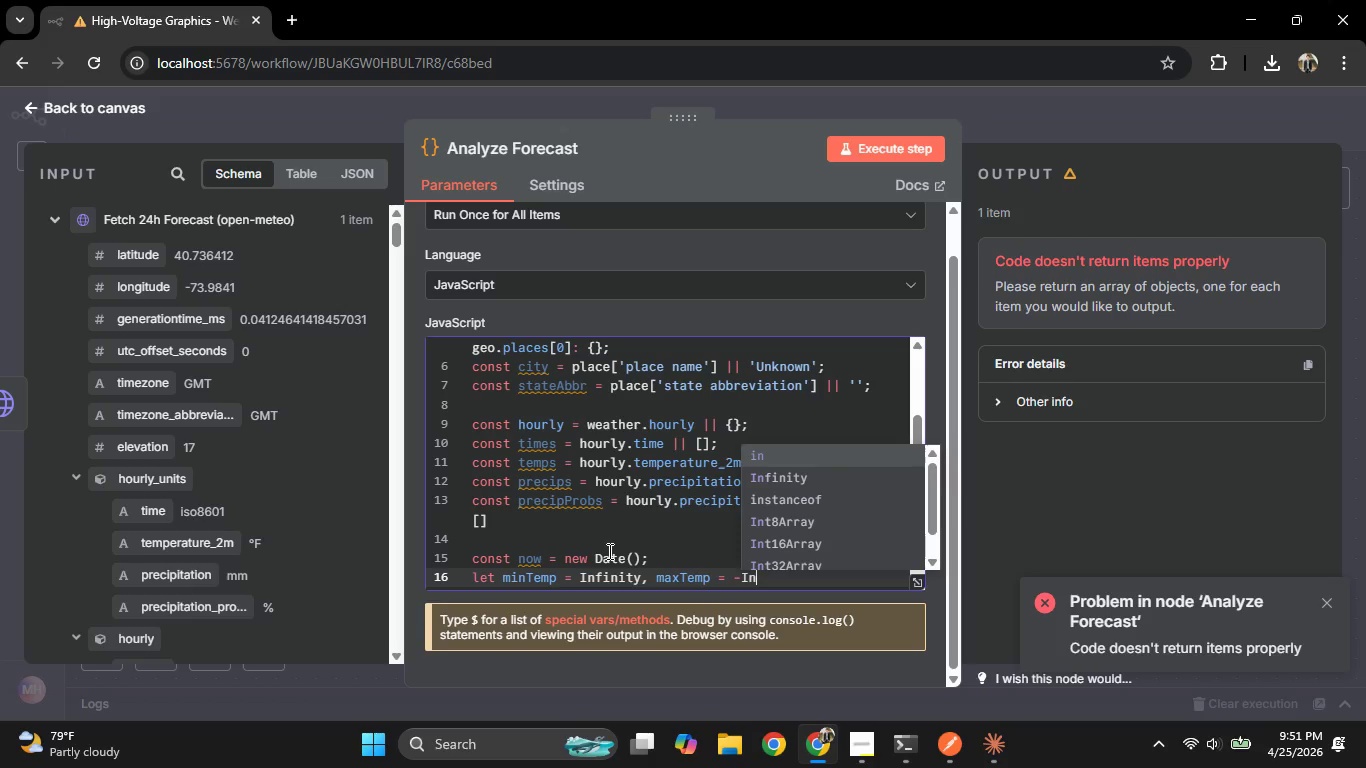 
key(ArrowDown)
 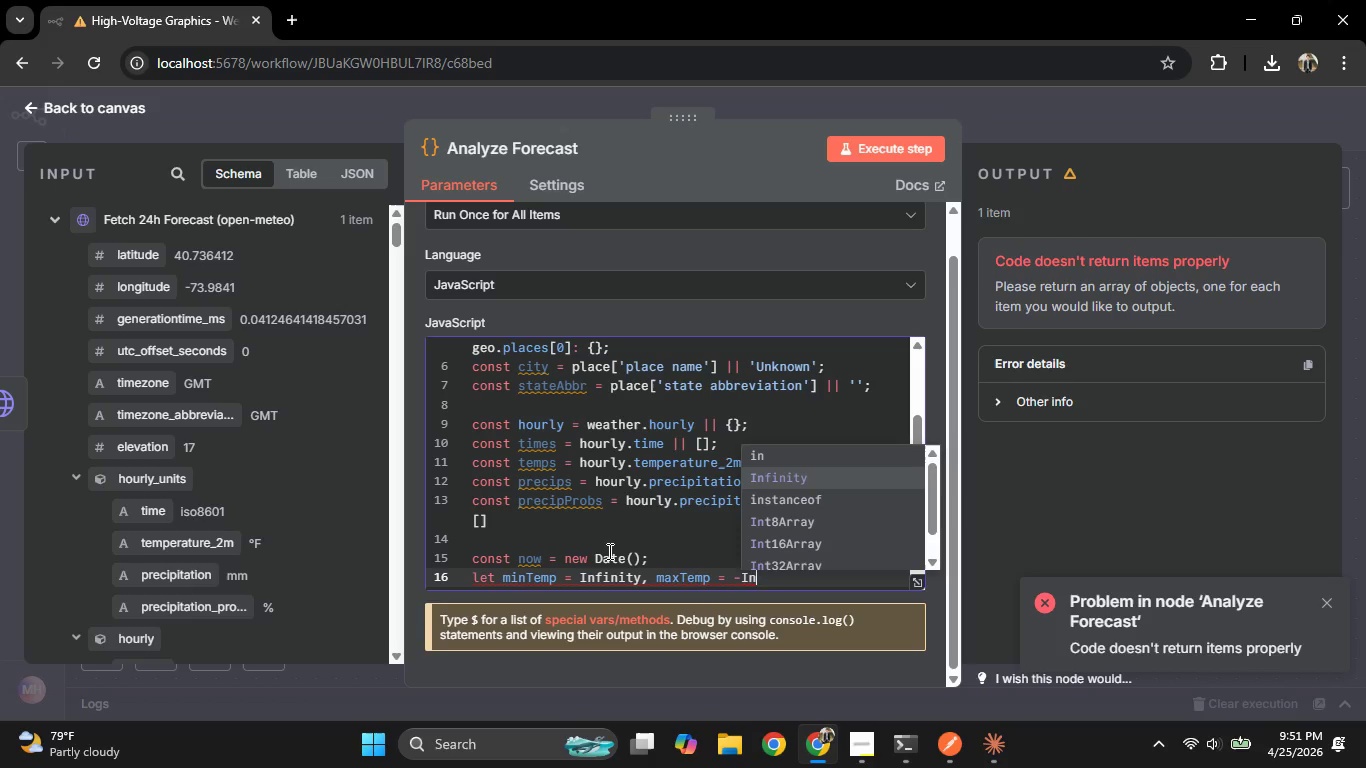 
key(Enter)
 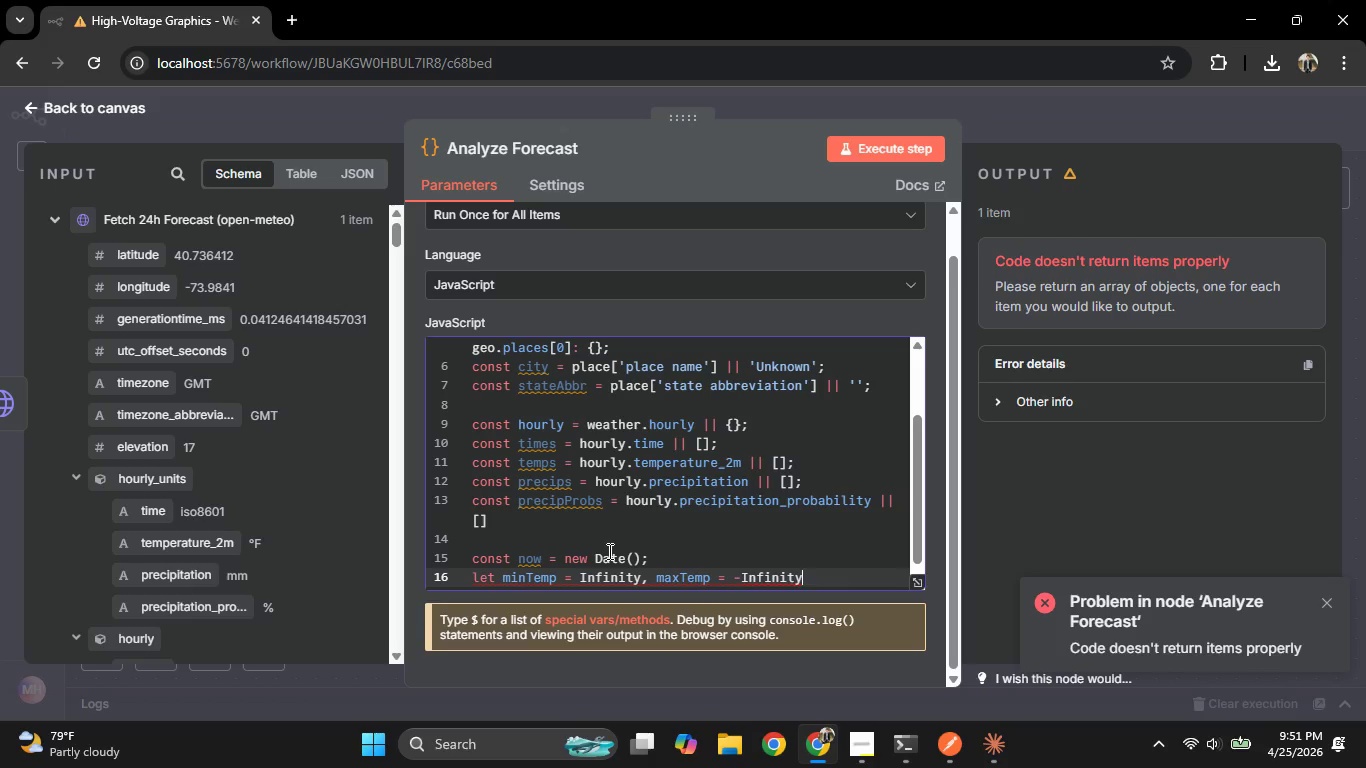 
type(, total{)
key(Backspace)
type(Precip = 0,)
 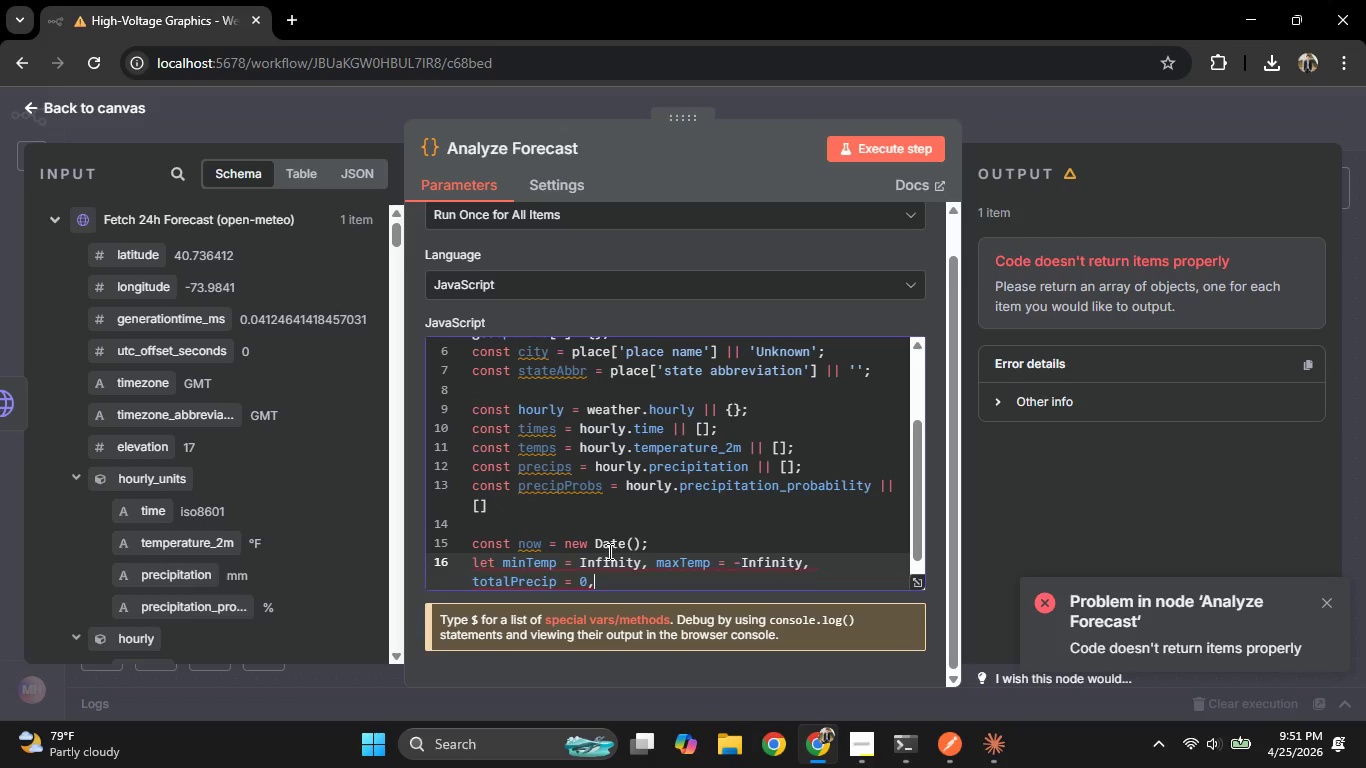 
key(Enter)
 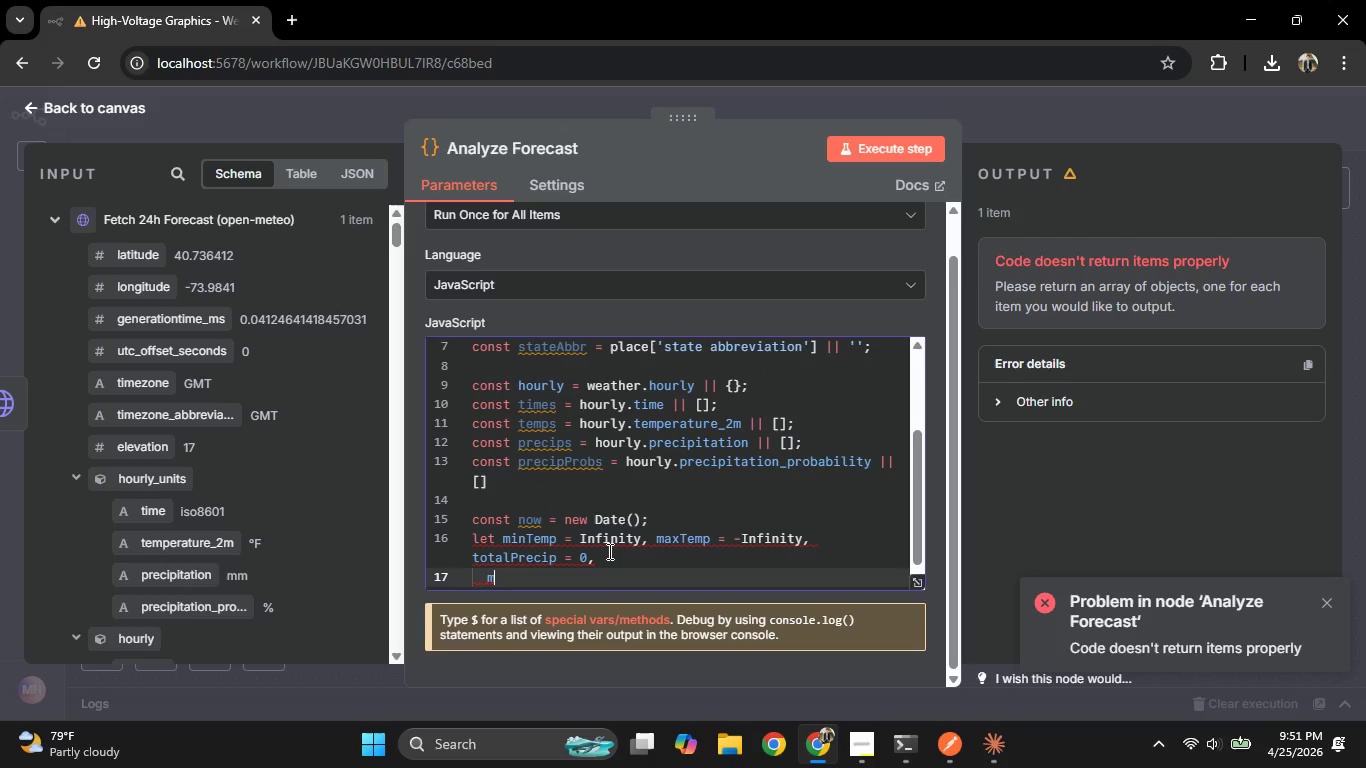 
type(max)
key(Backspace)
key(Backspace)
key(Backspace)
key(Backspace)
 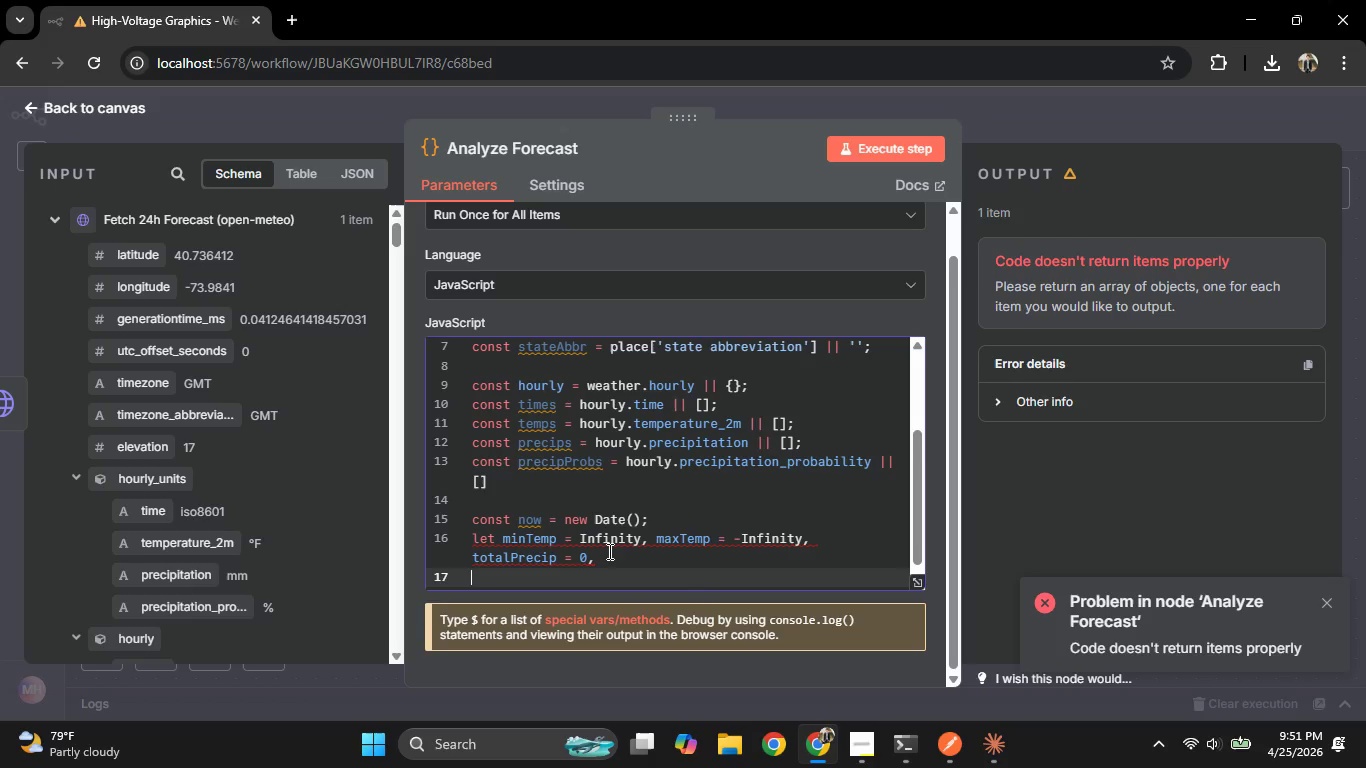 
key(Backspace)
type(maxPrecipProb=0;)
 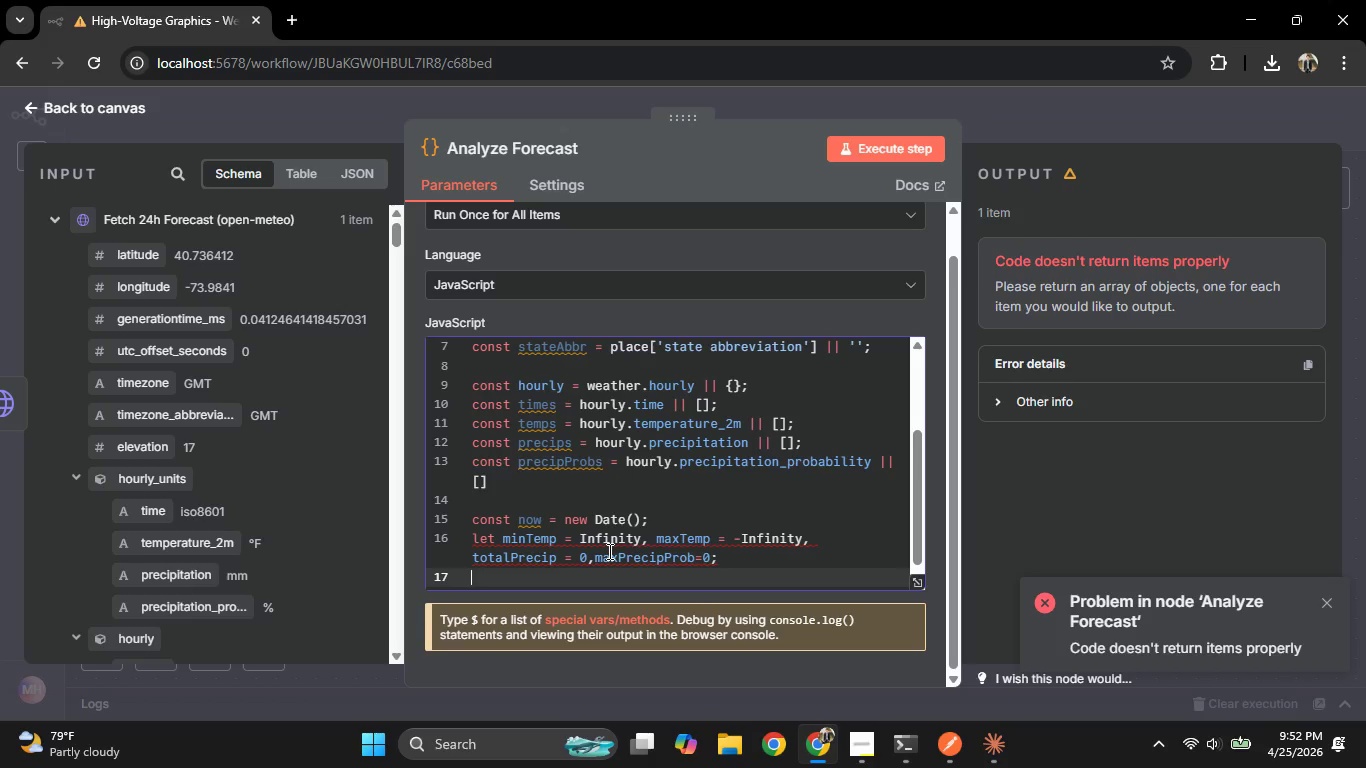 
 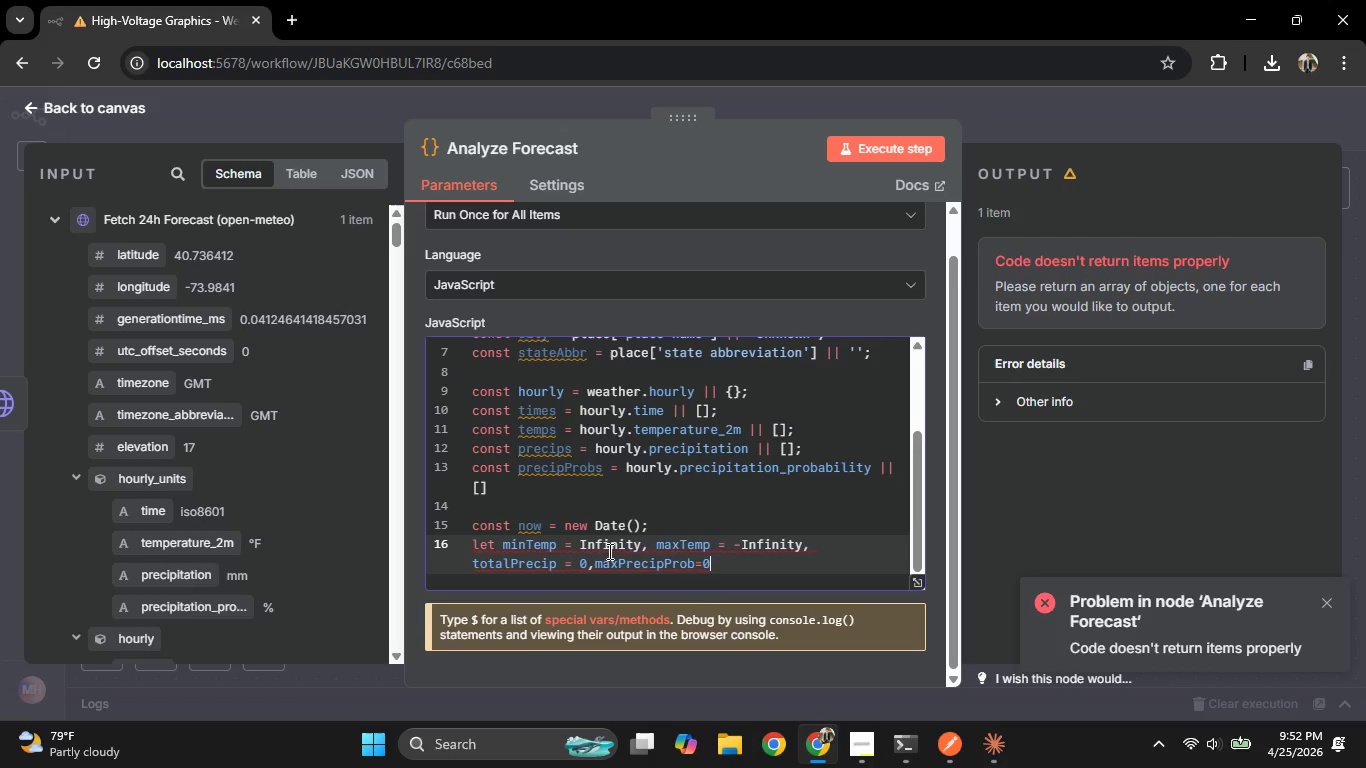 
key(Enter)
 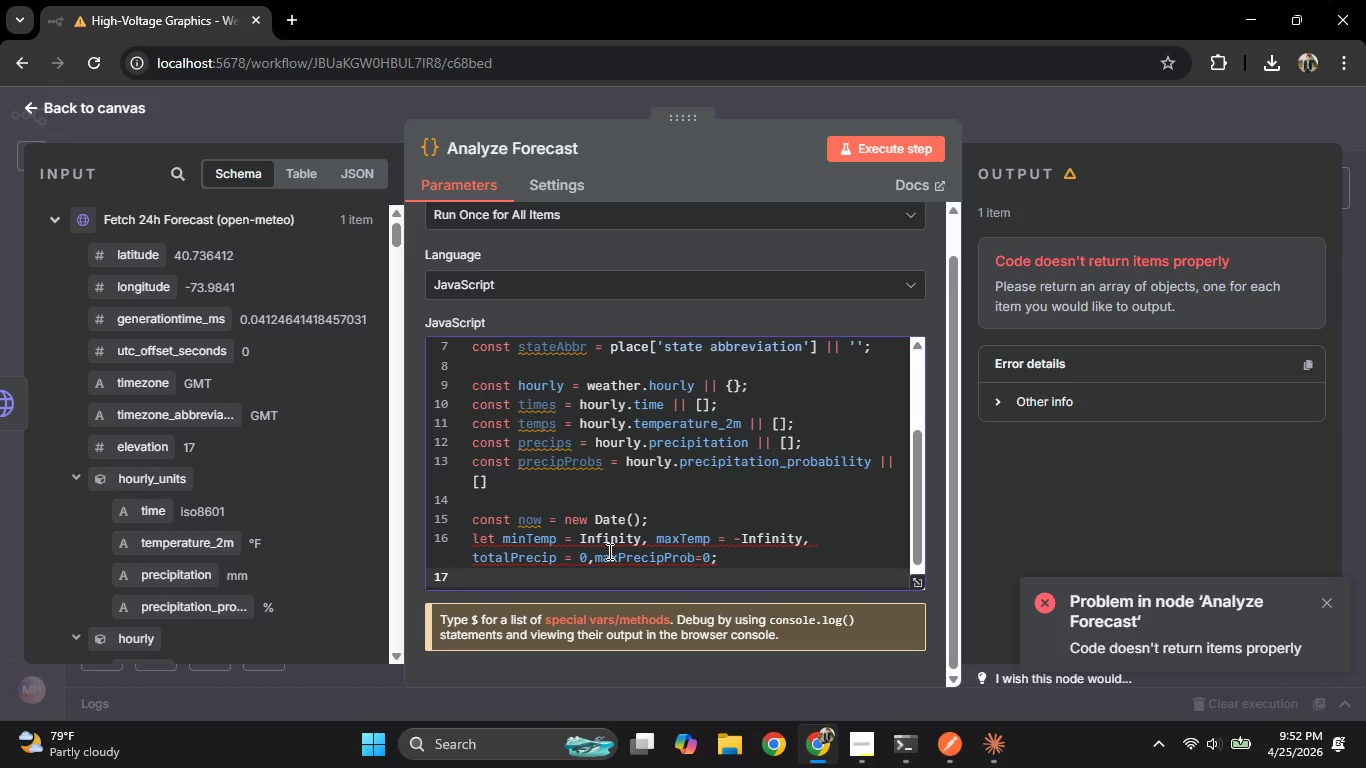 
type(let rainHours = 0)
 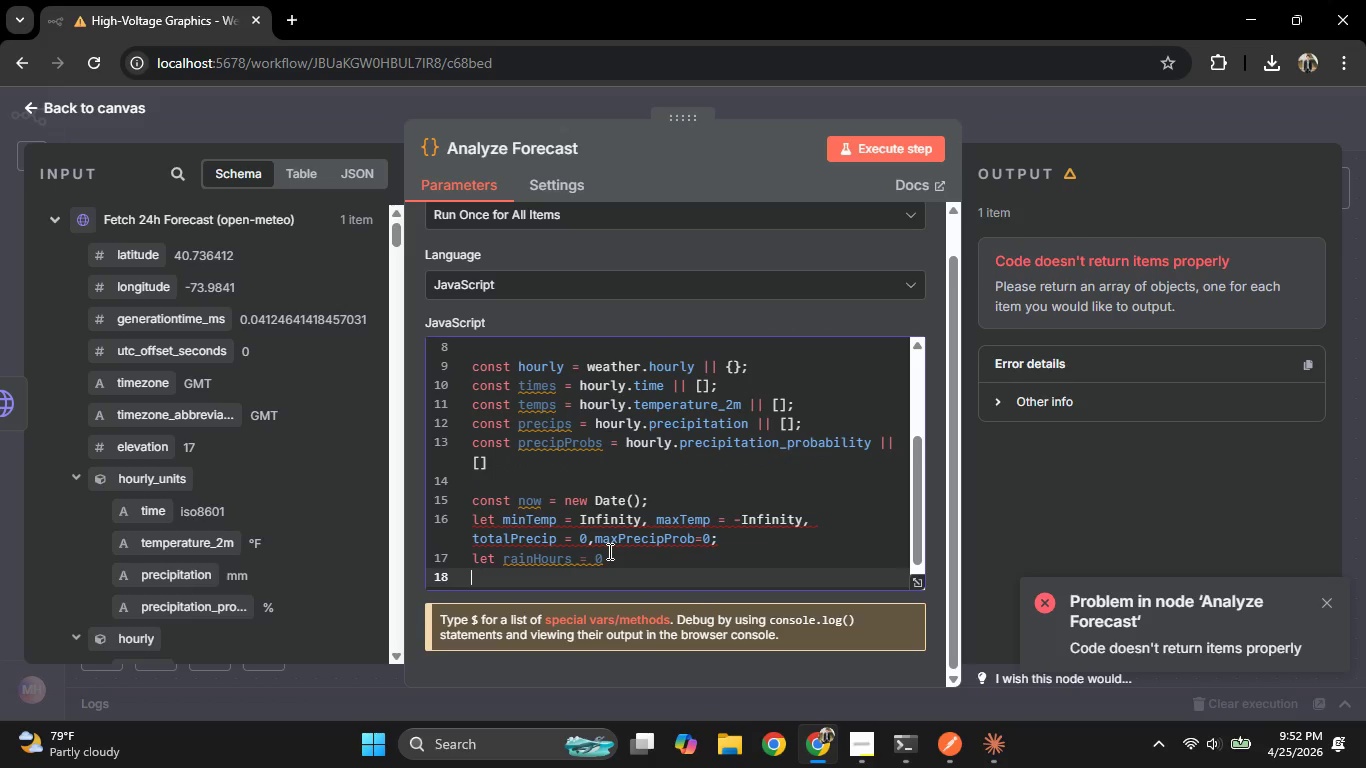 
 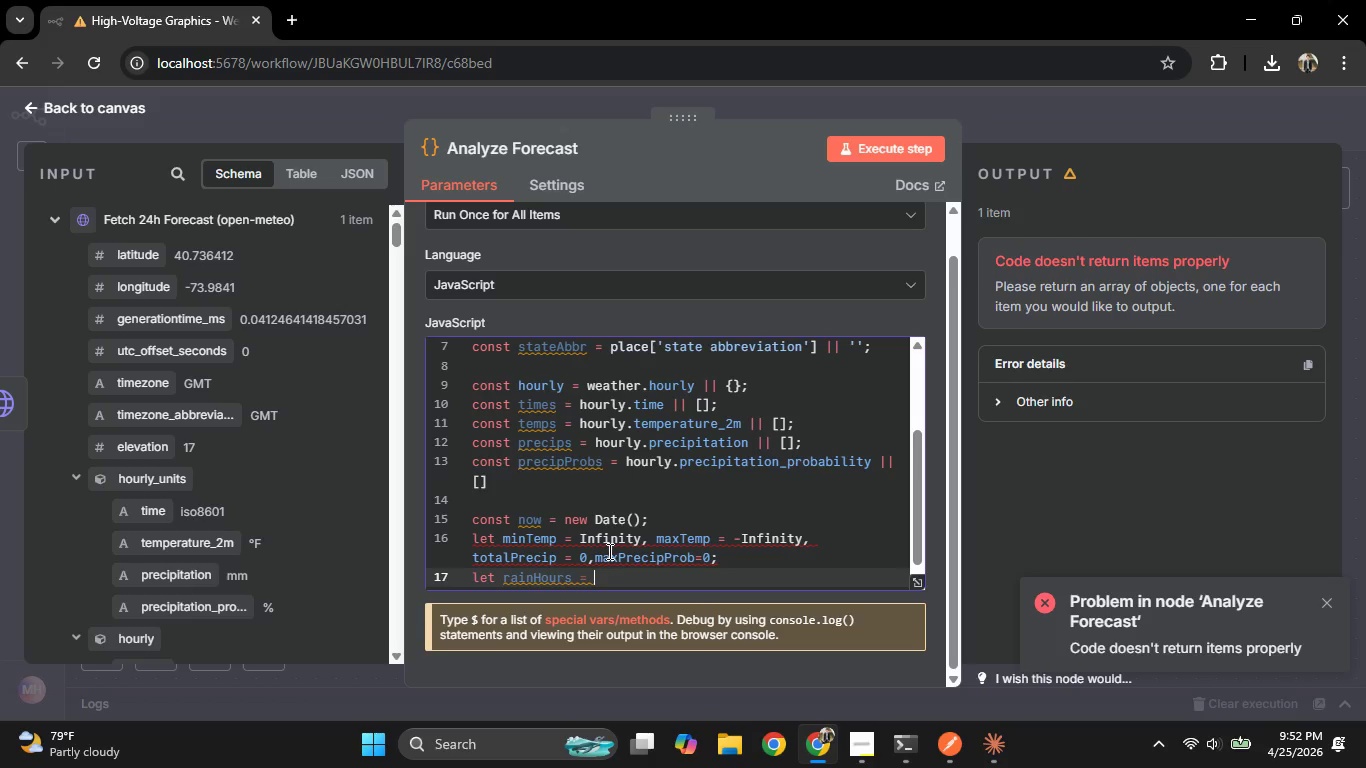 
key(Enter)
 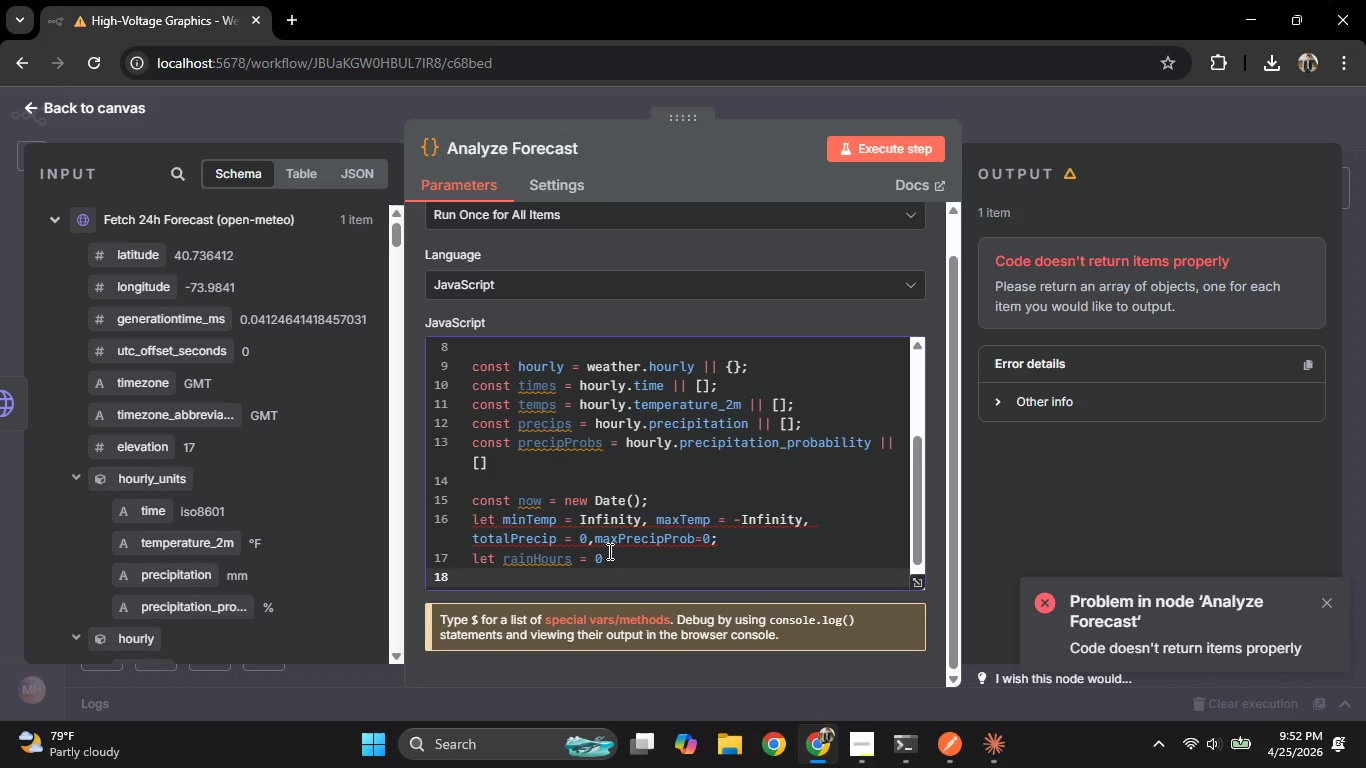 
type(let )
key(Backspace)
key(Backspace)
key(Backspace)
key(Backspace)
type(for (let i=0; i<time)
 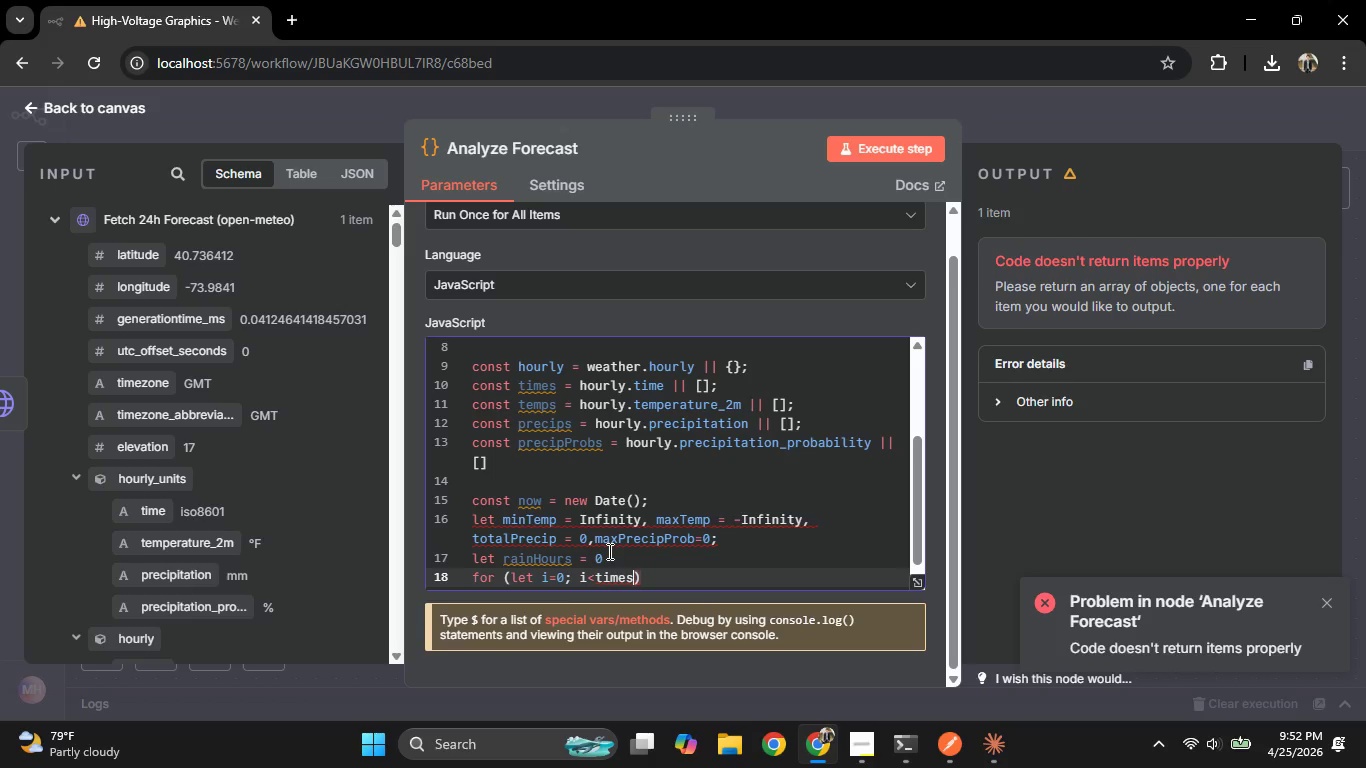 
 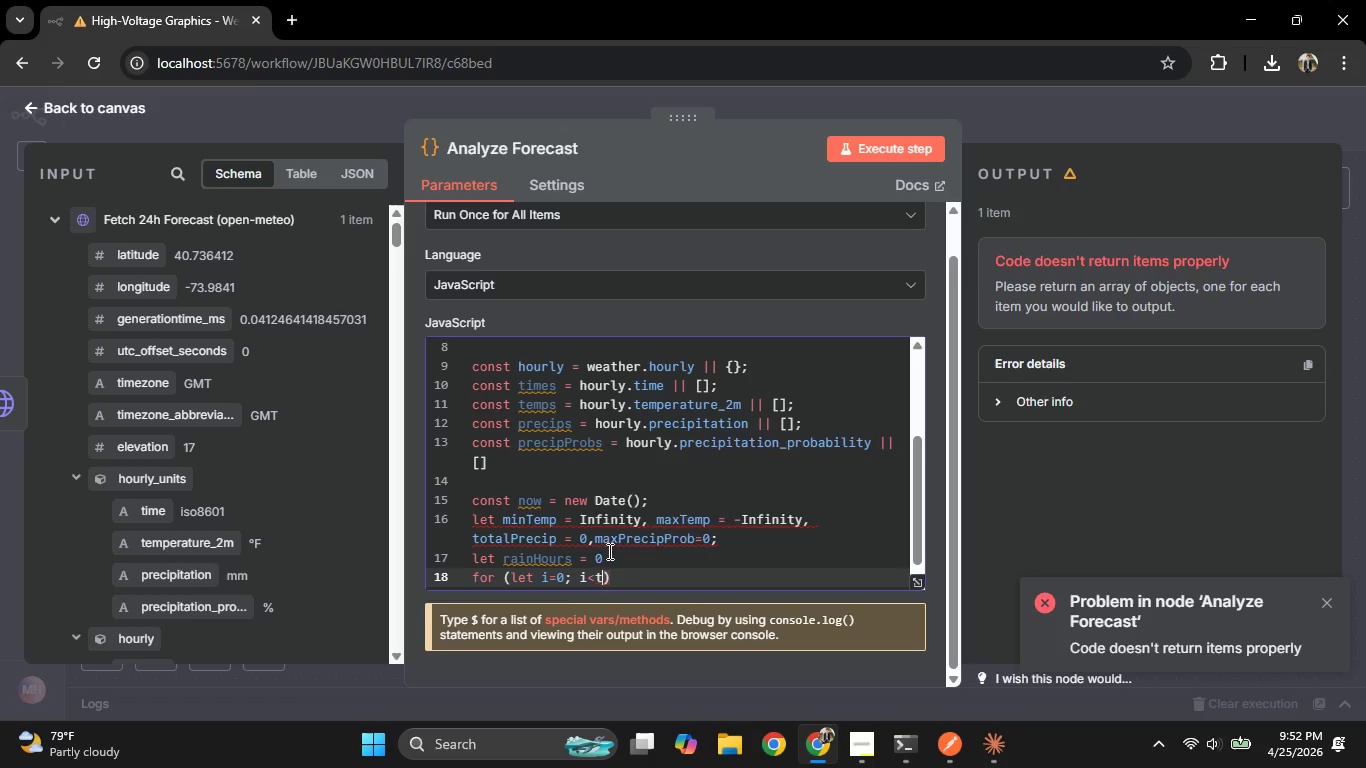 
key(Enter)
 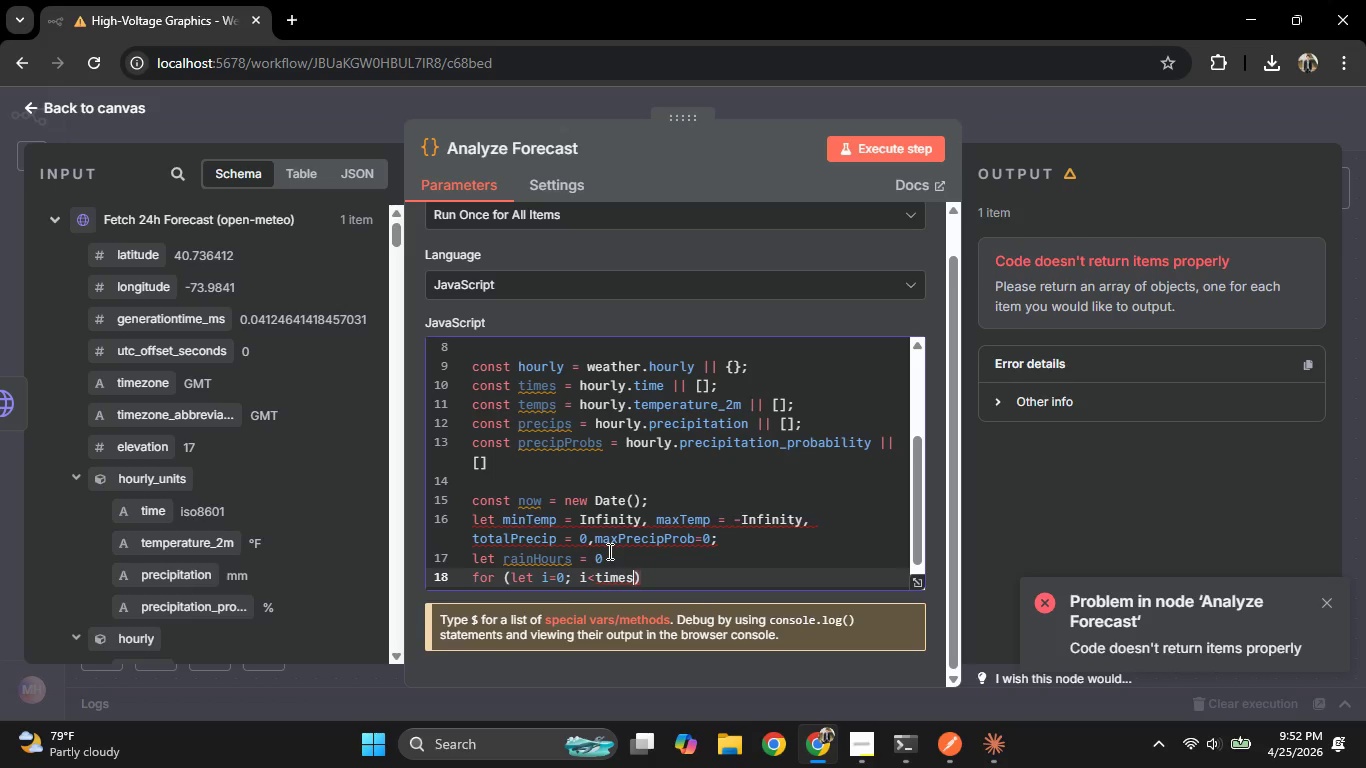 
type(.leng)
 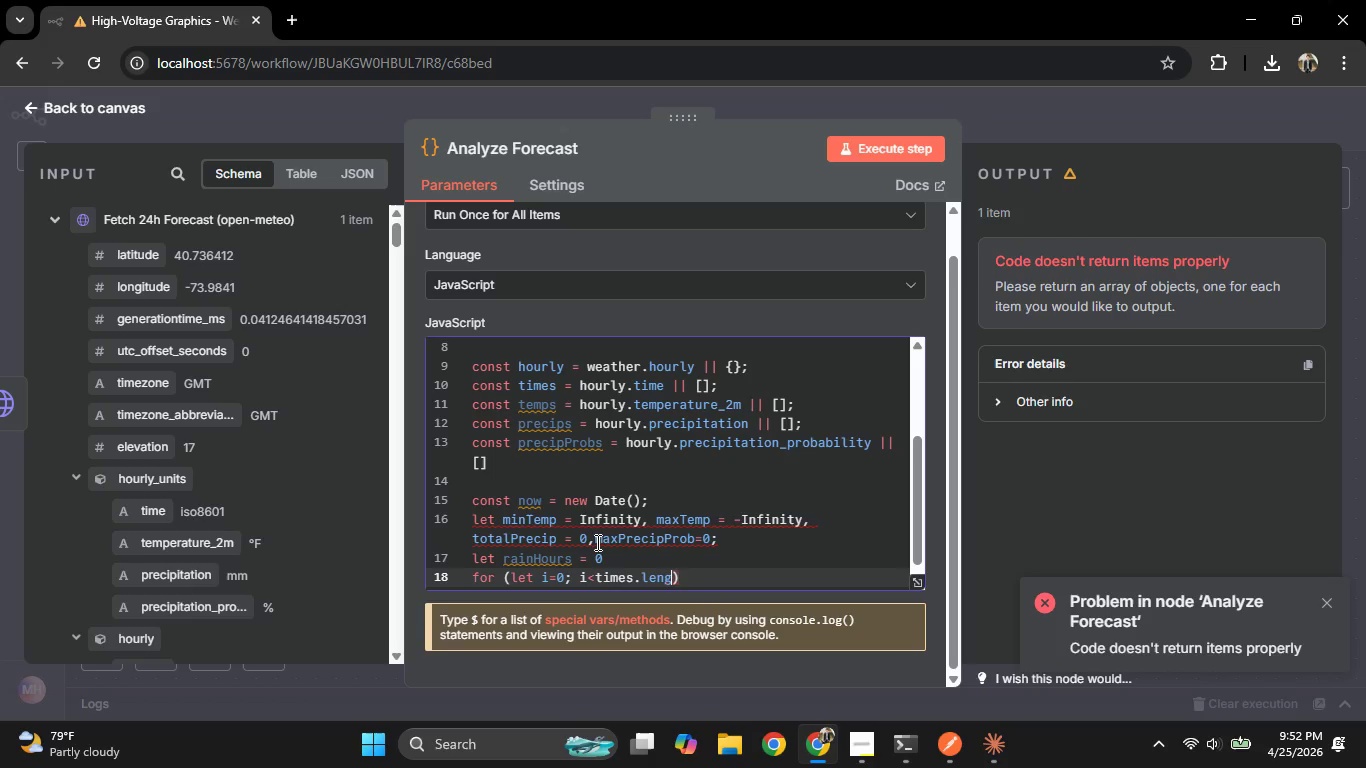 
type(h)
key(Backspace)
type(th; i__)
key(Backspace)
key(Backspace)
type(++)
 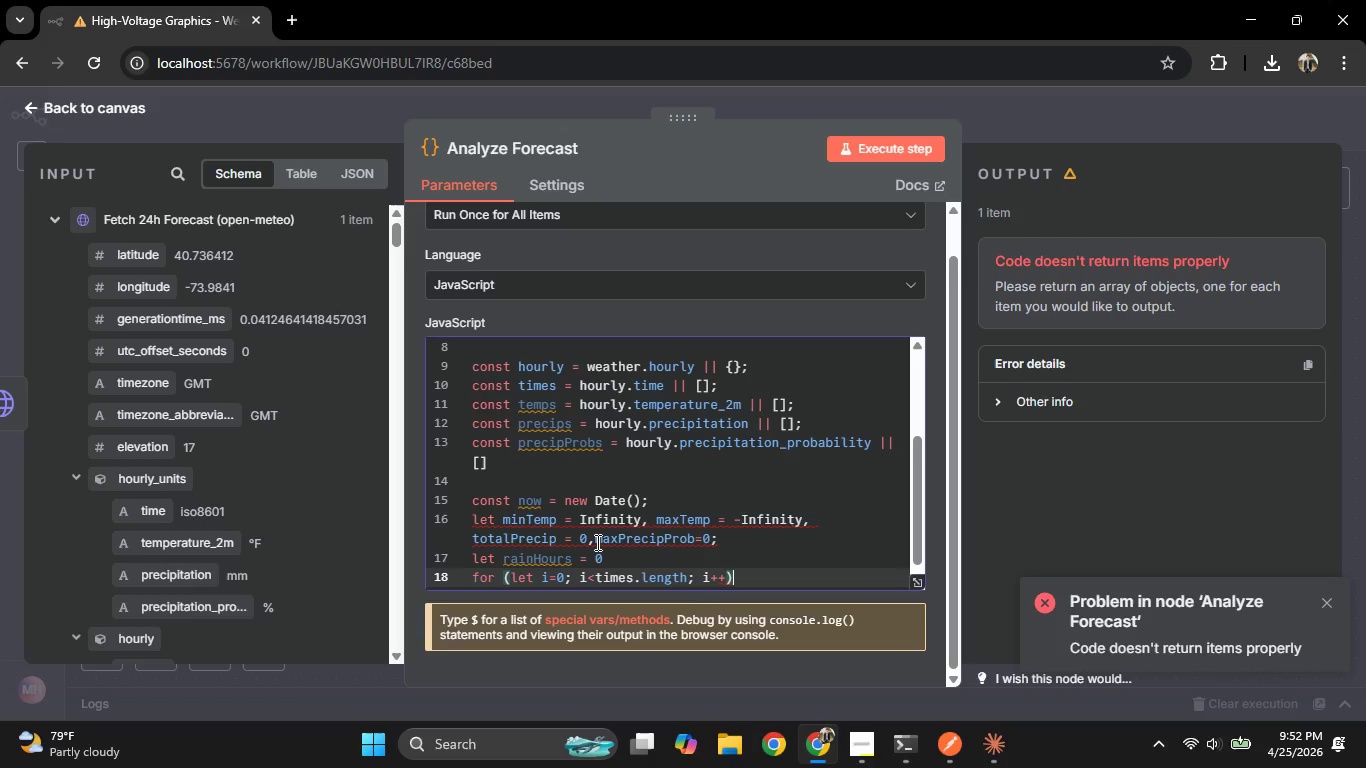 
 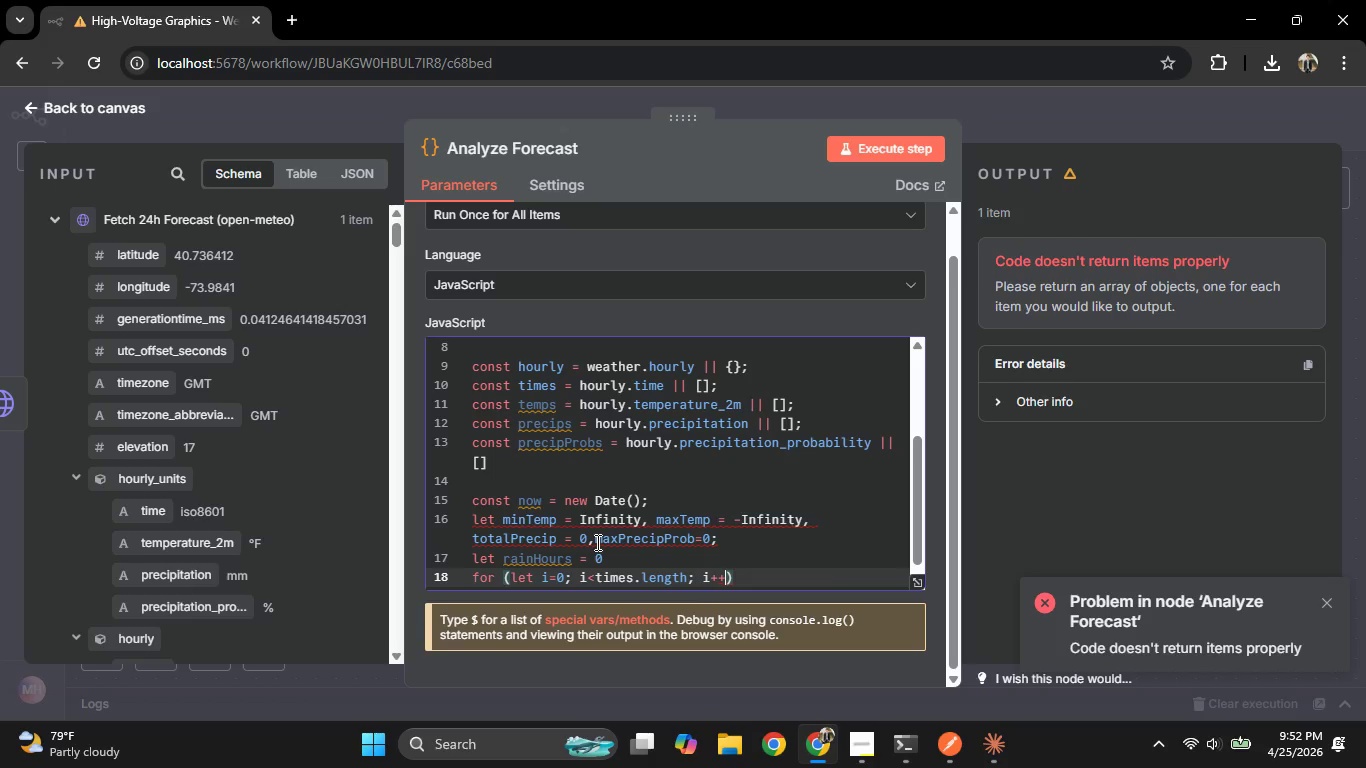 
key(ArrowRight)
 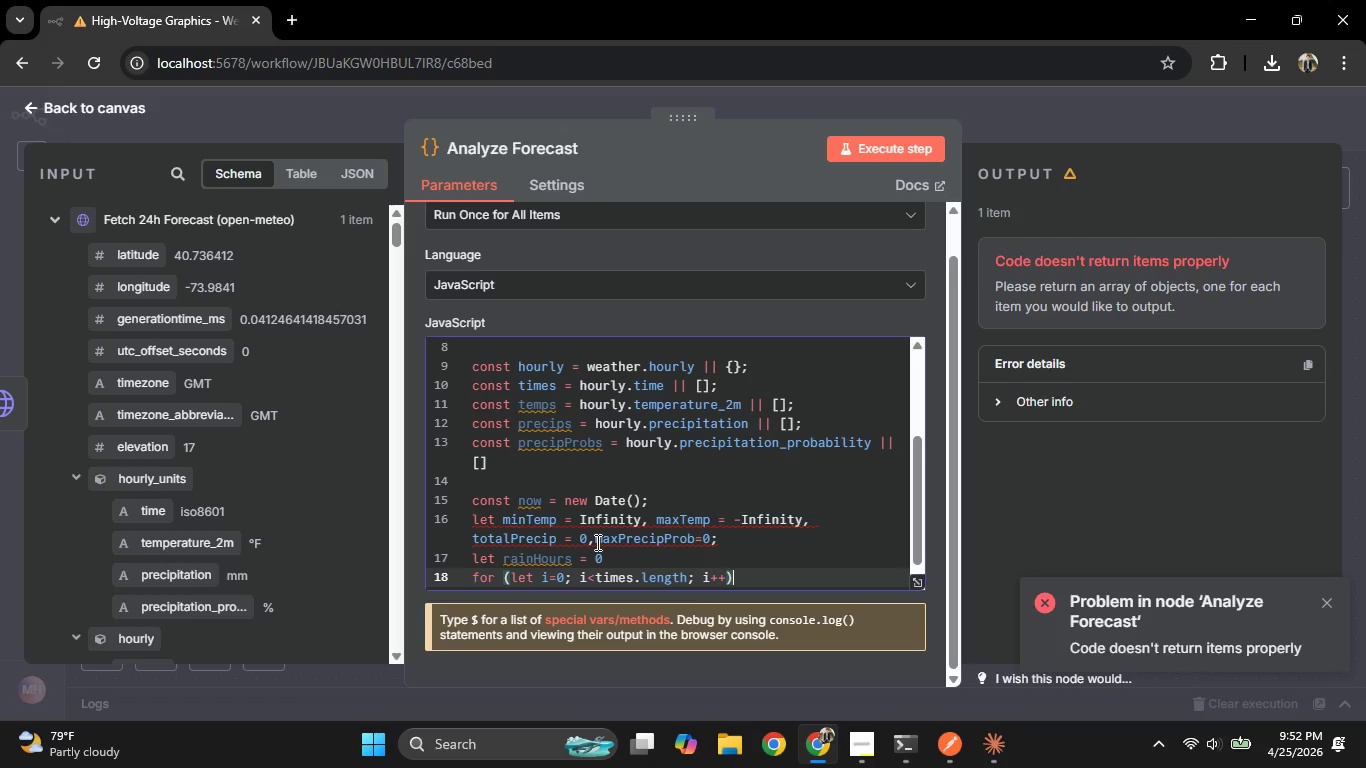 
key(Shift+BracketLeft)
 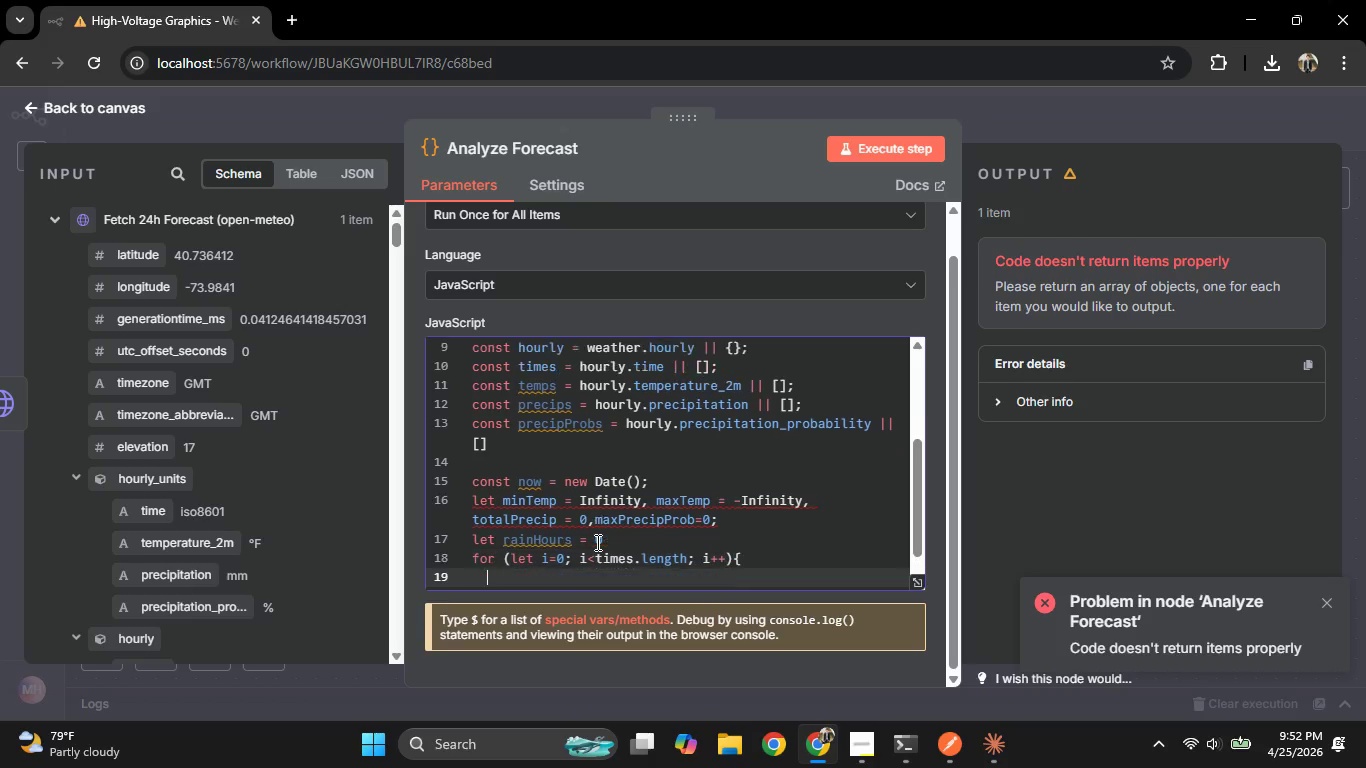 
key(Enter)
 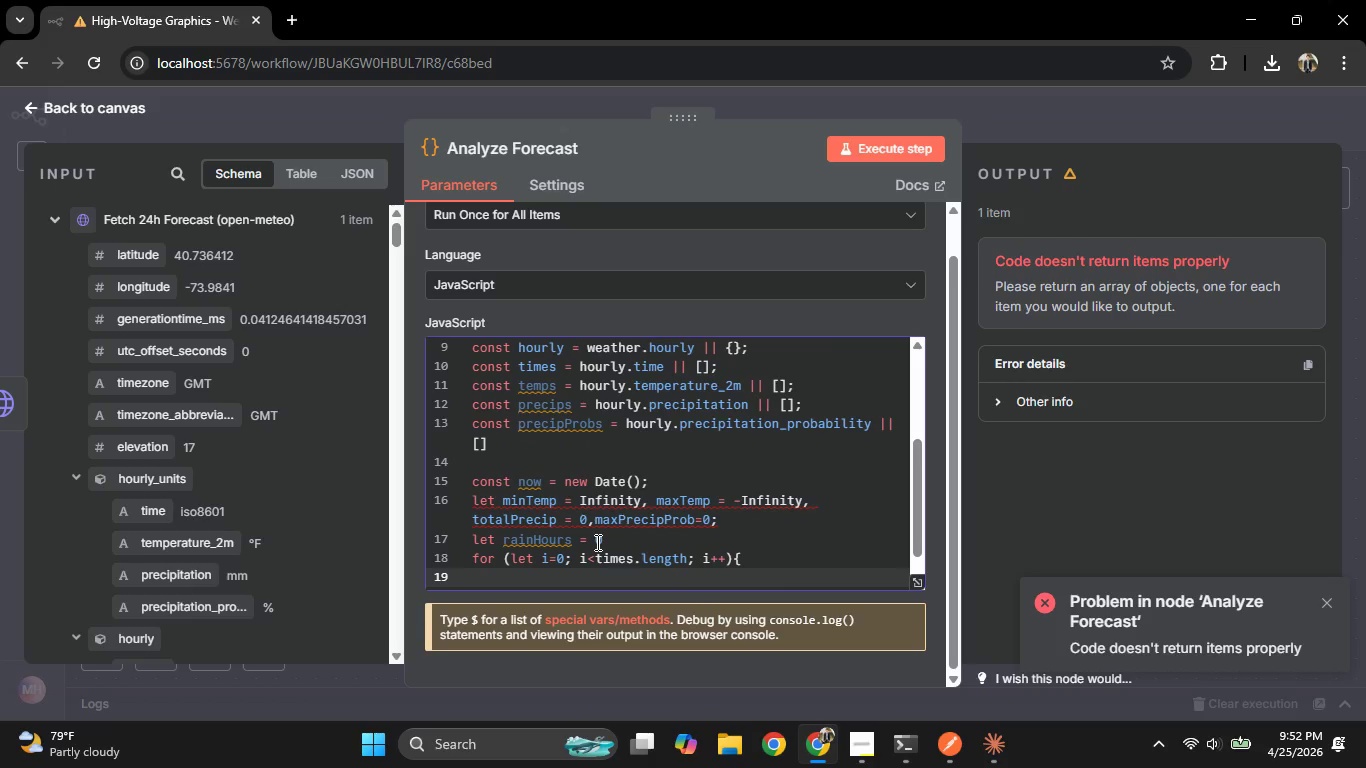 
key(Shift+BracketLeft)
 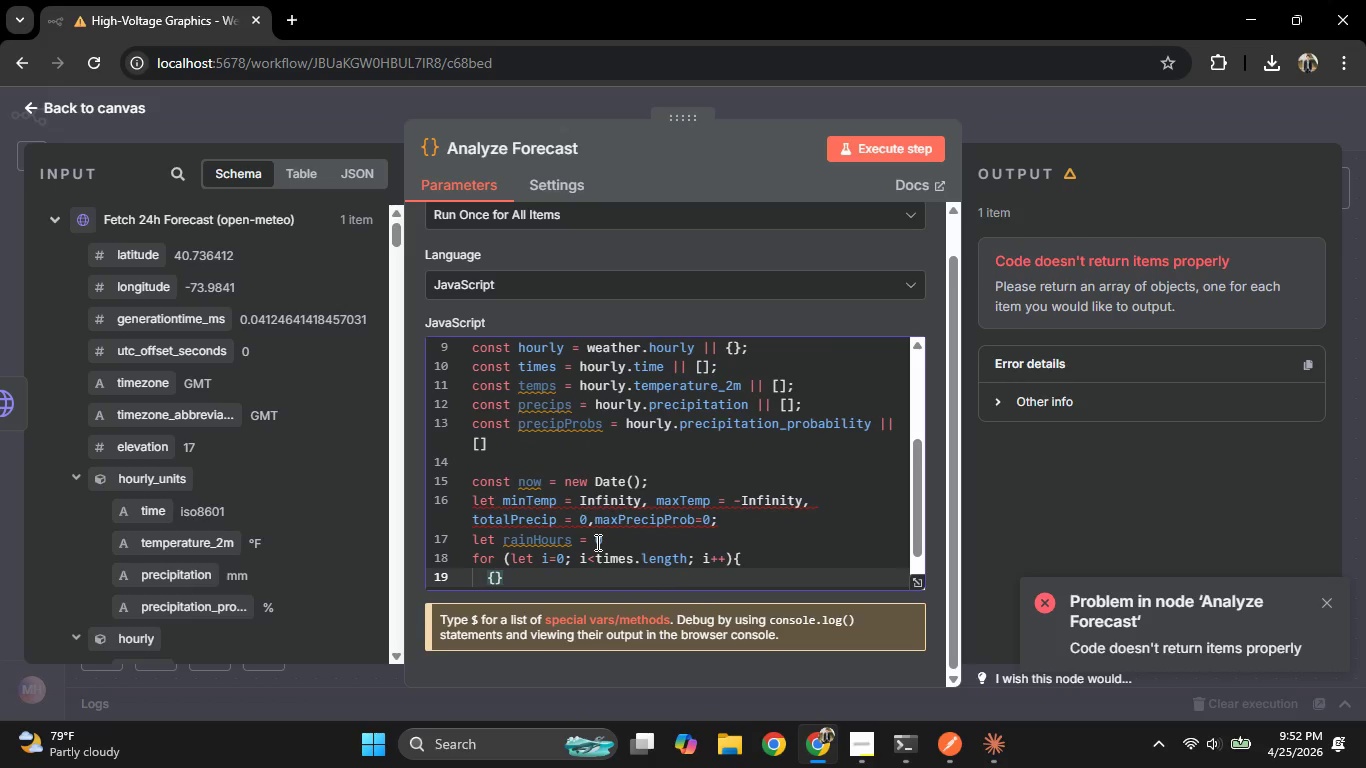 
key(Backspace)
 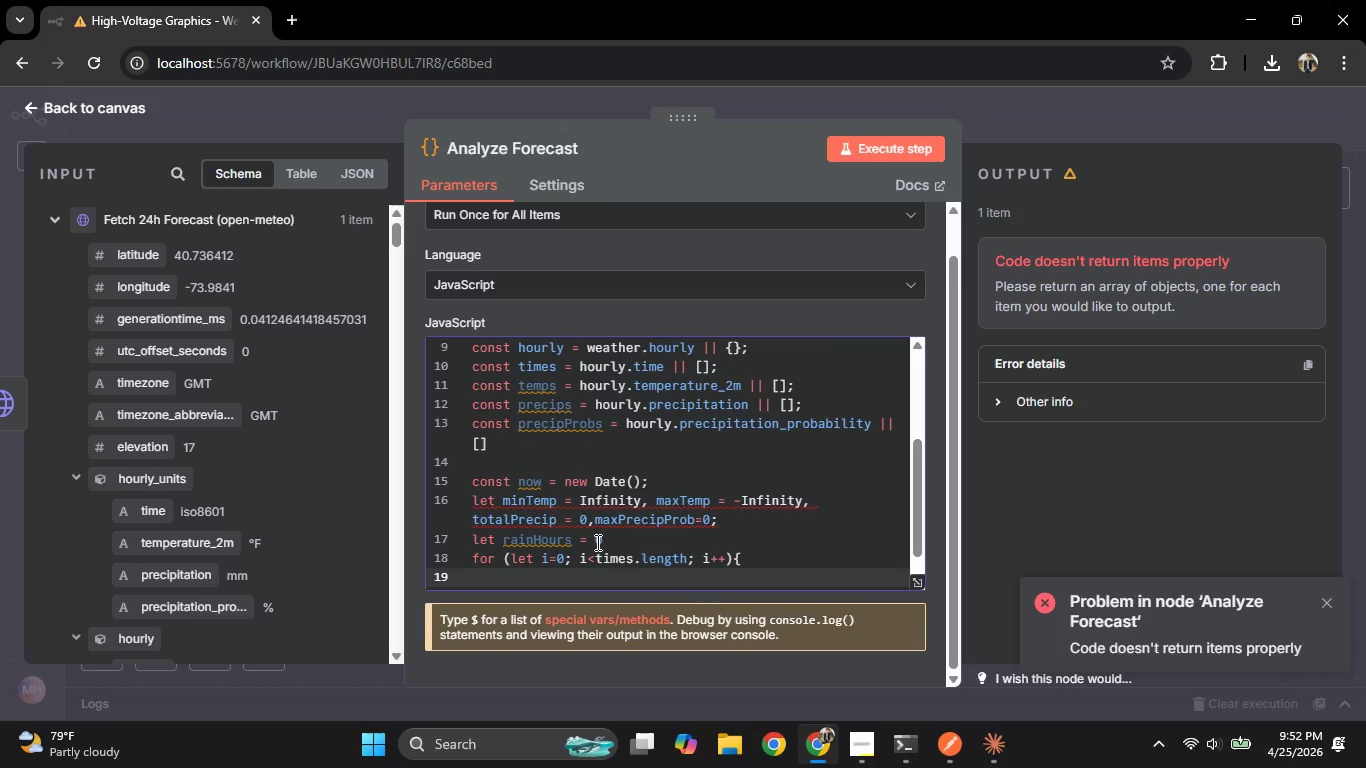 
key(Backspace)
 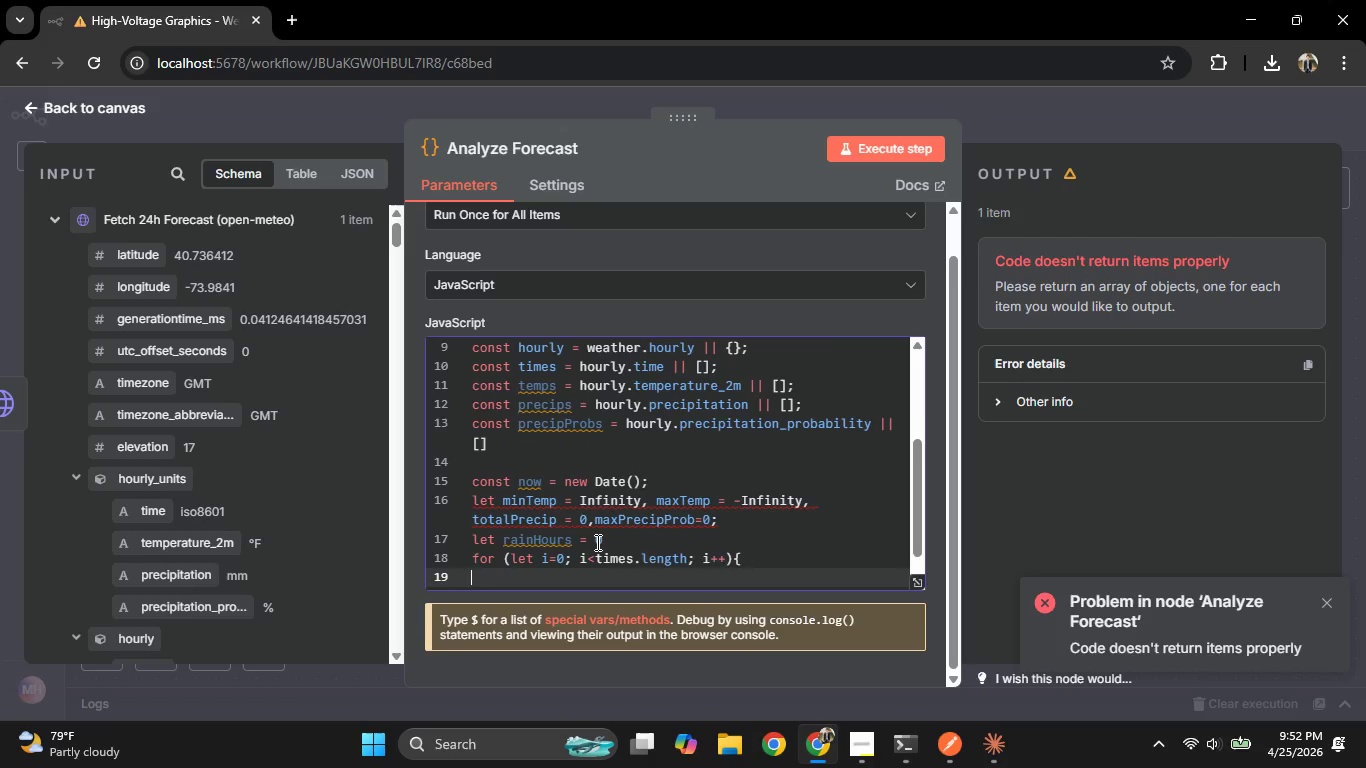 
key(Backspace)
 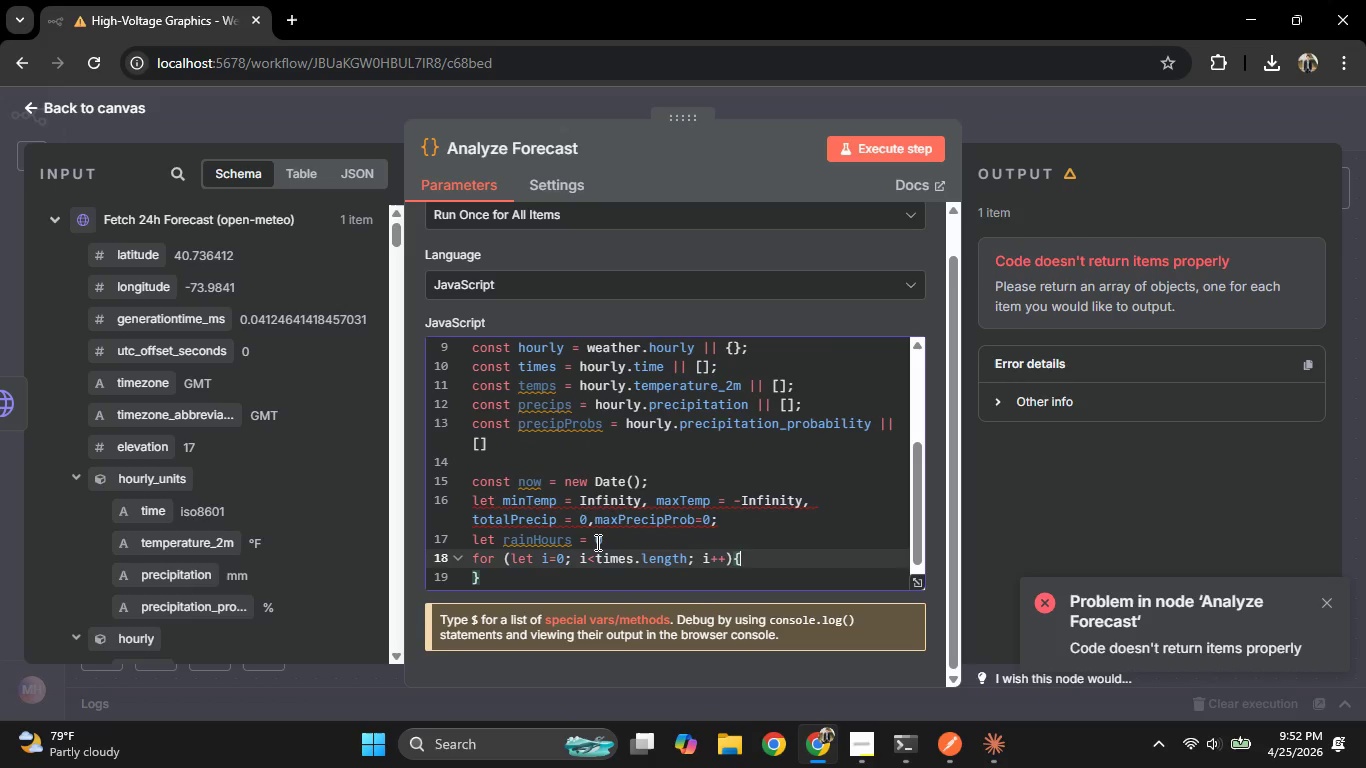 
key(Backspace)
 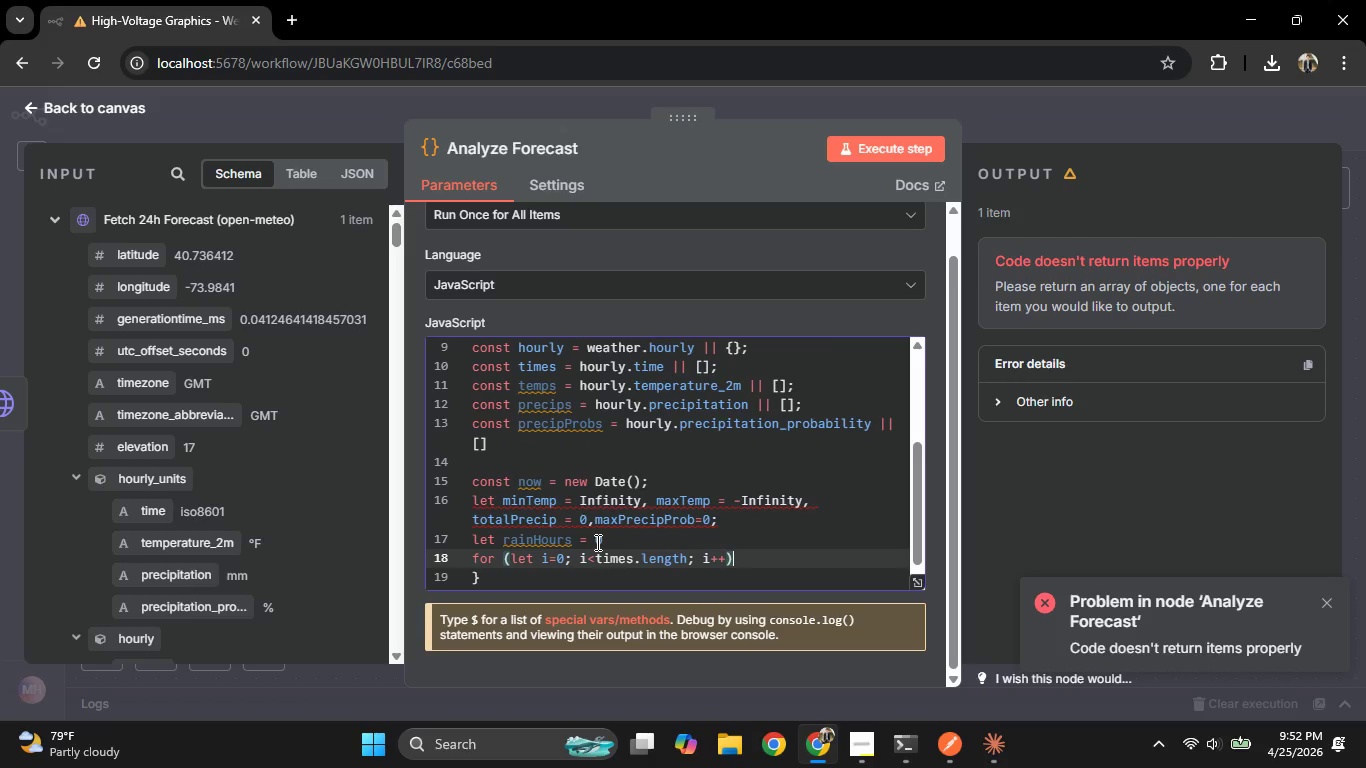 
key(Shift+BracketLeft)
 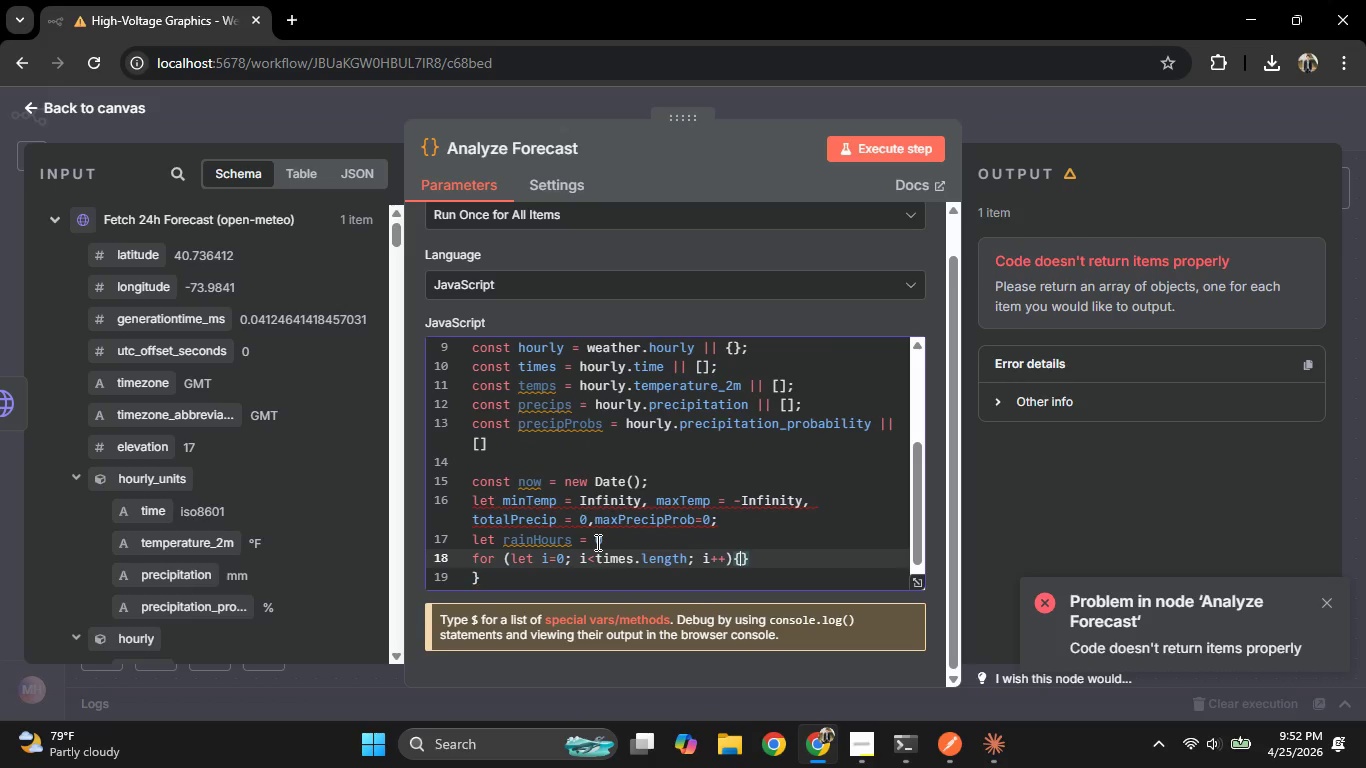 
key(Enter)
 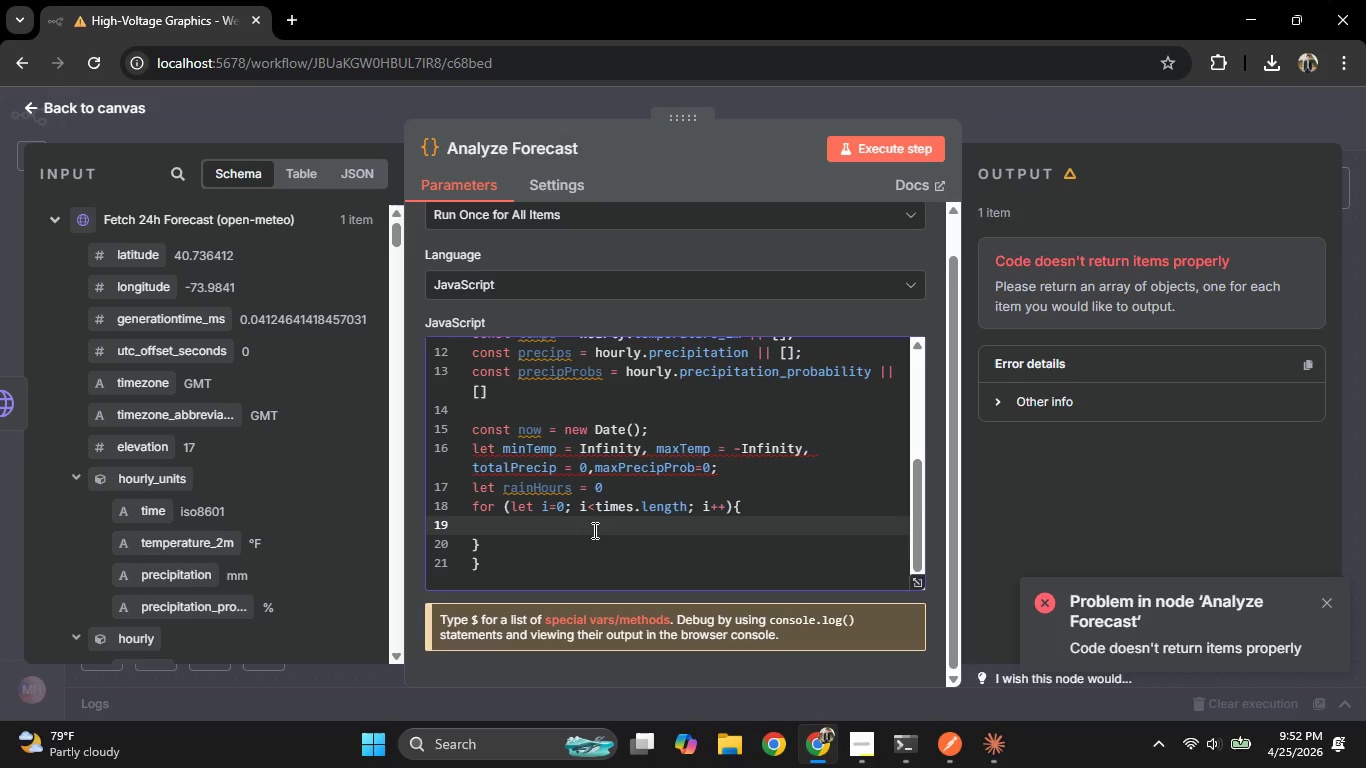 
key(ArrowDown)
 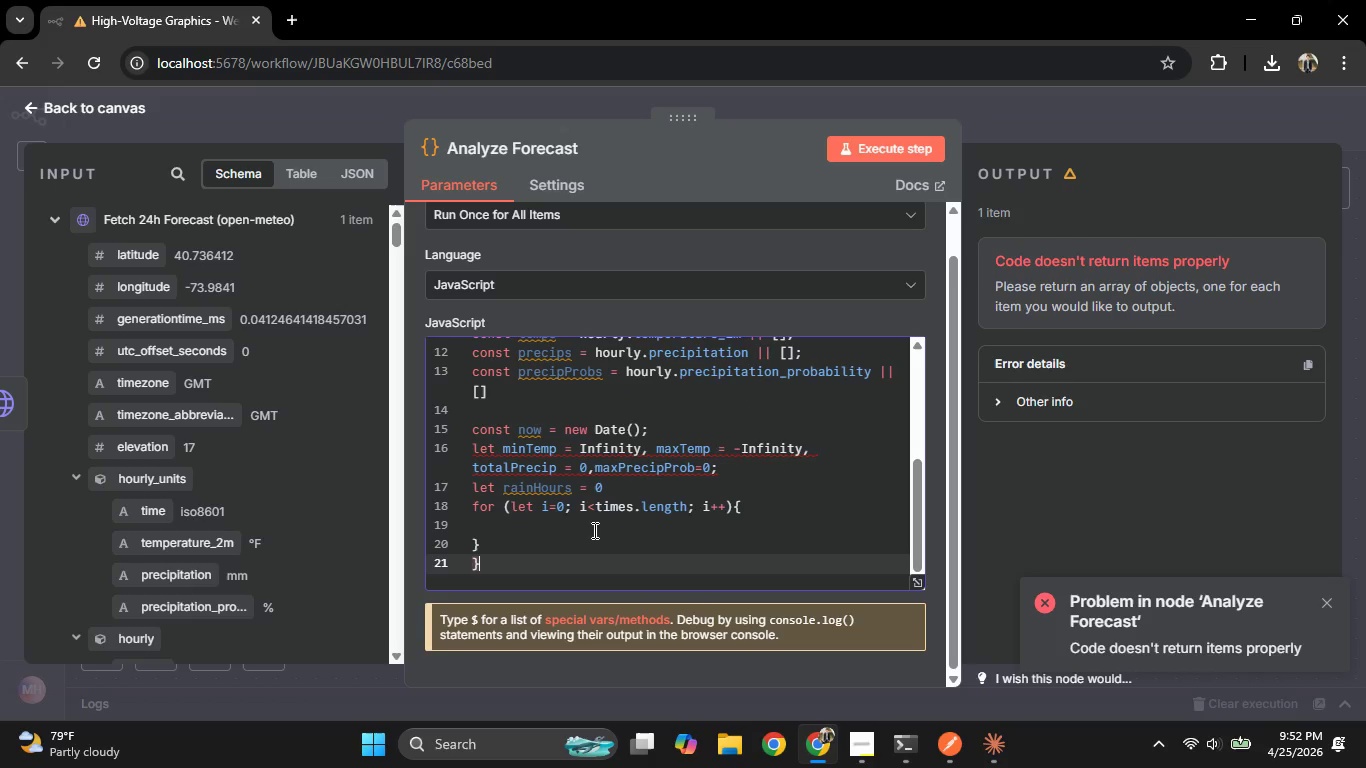 
key(ArrowDown)
 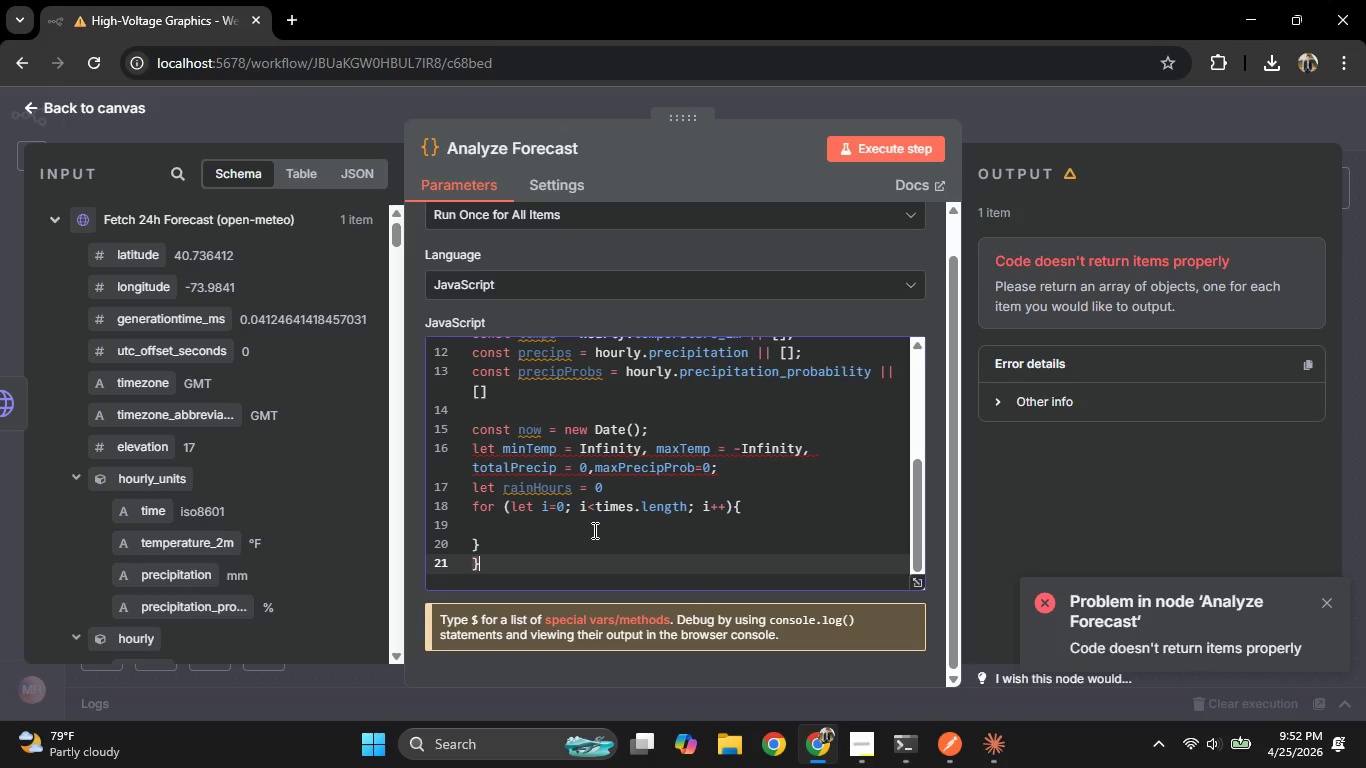 
key(Backspace)
 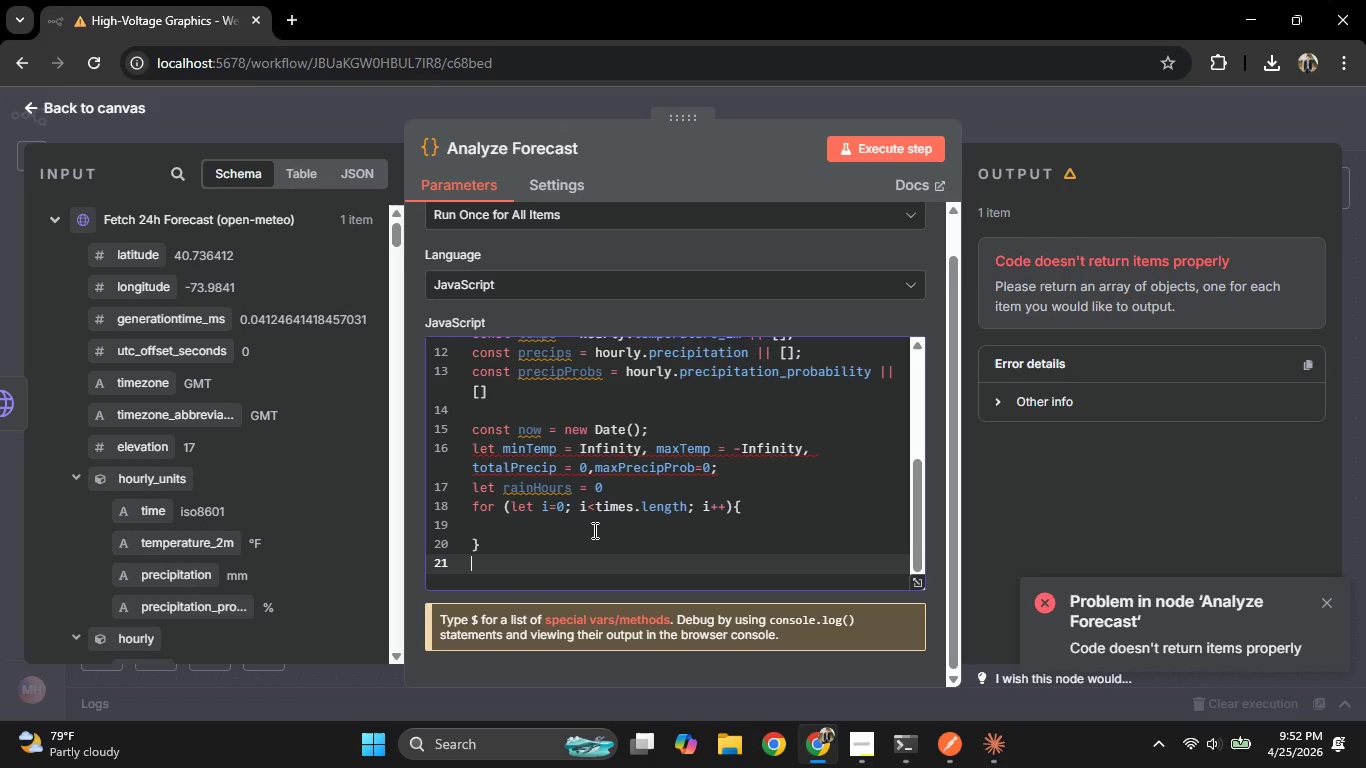 
key(ArrowDown)
 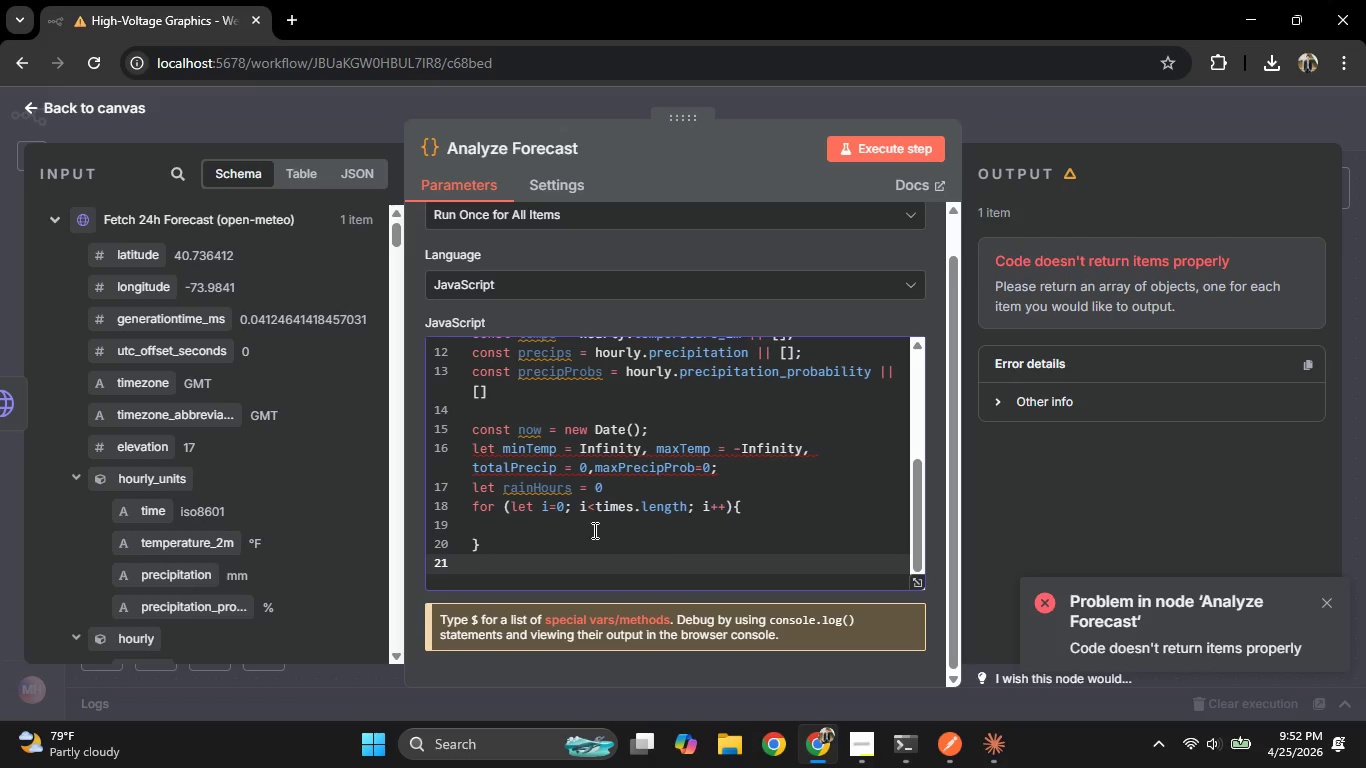 
key(ArrowUp)
 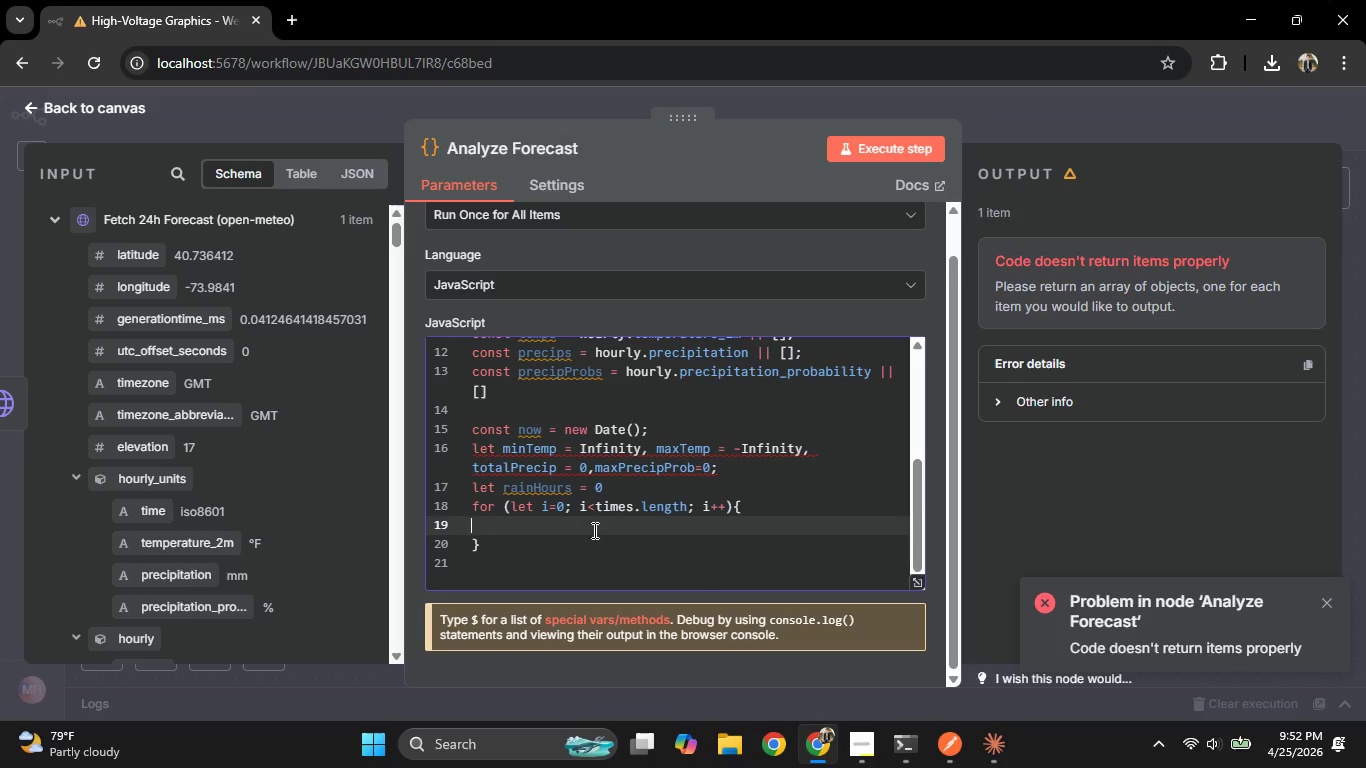 
key(ArrowUp)
 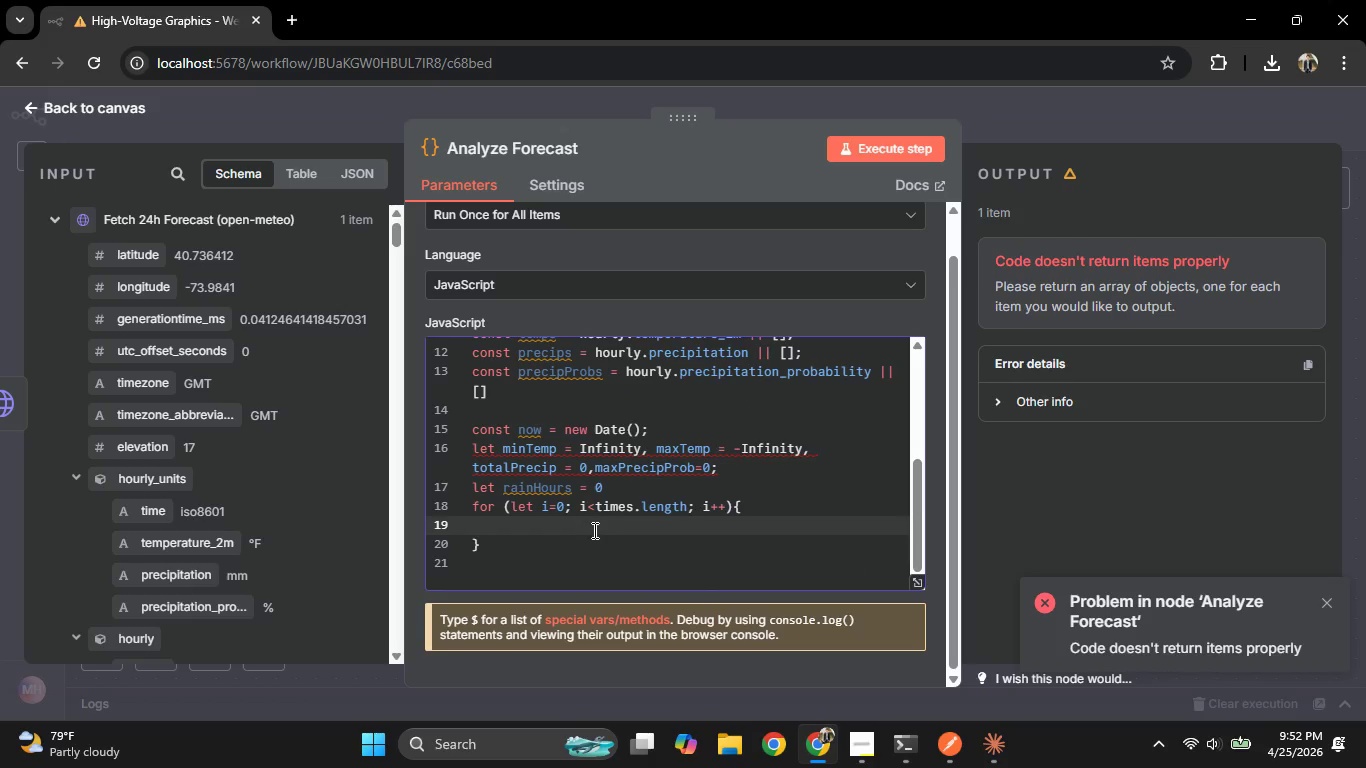 
type(con)
 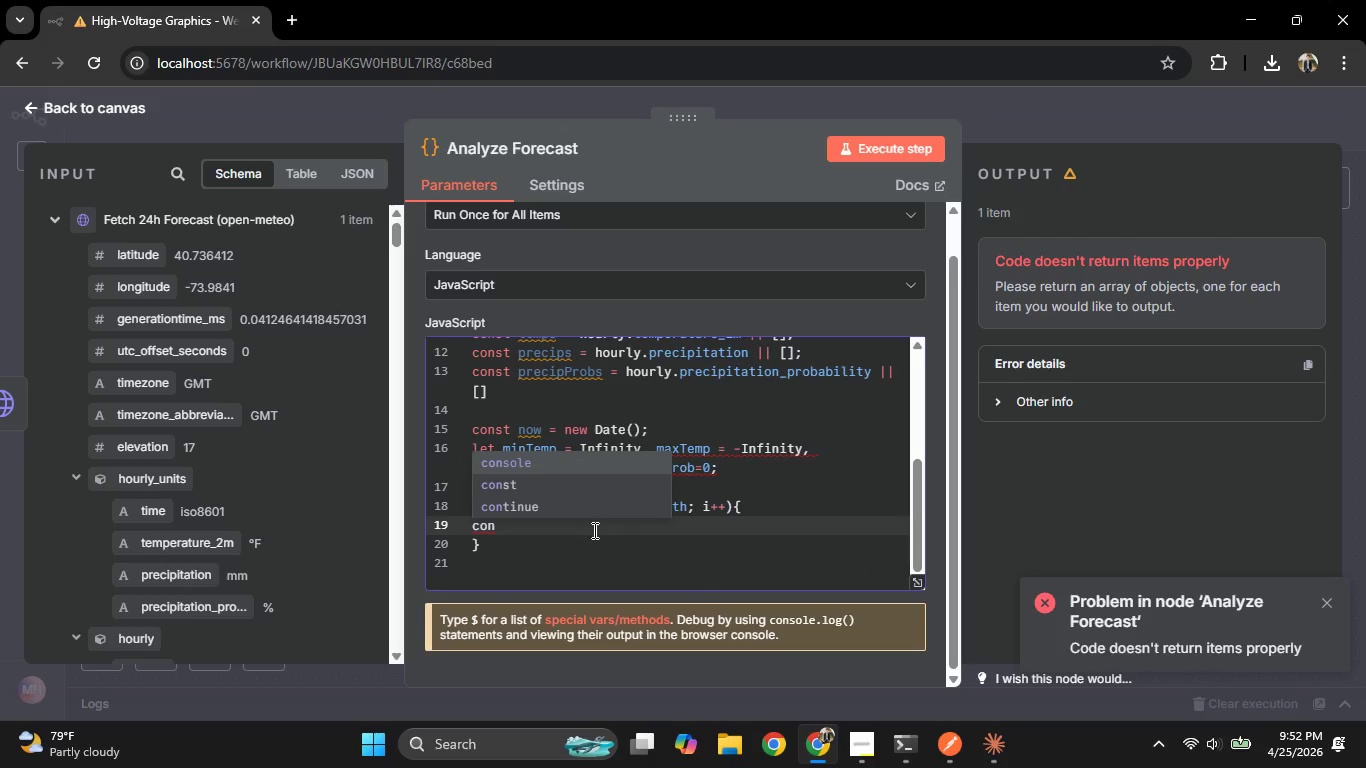 
key(ArrowDown)
 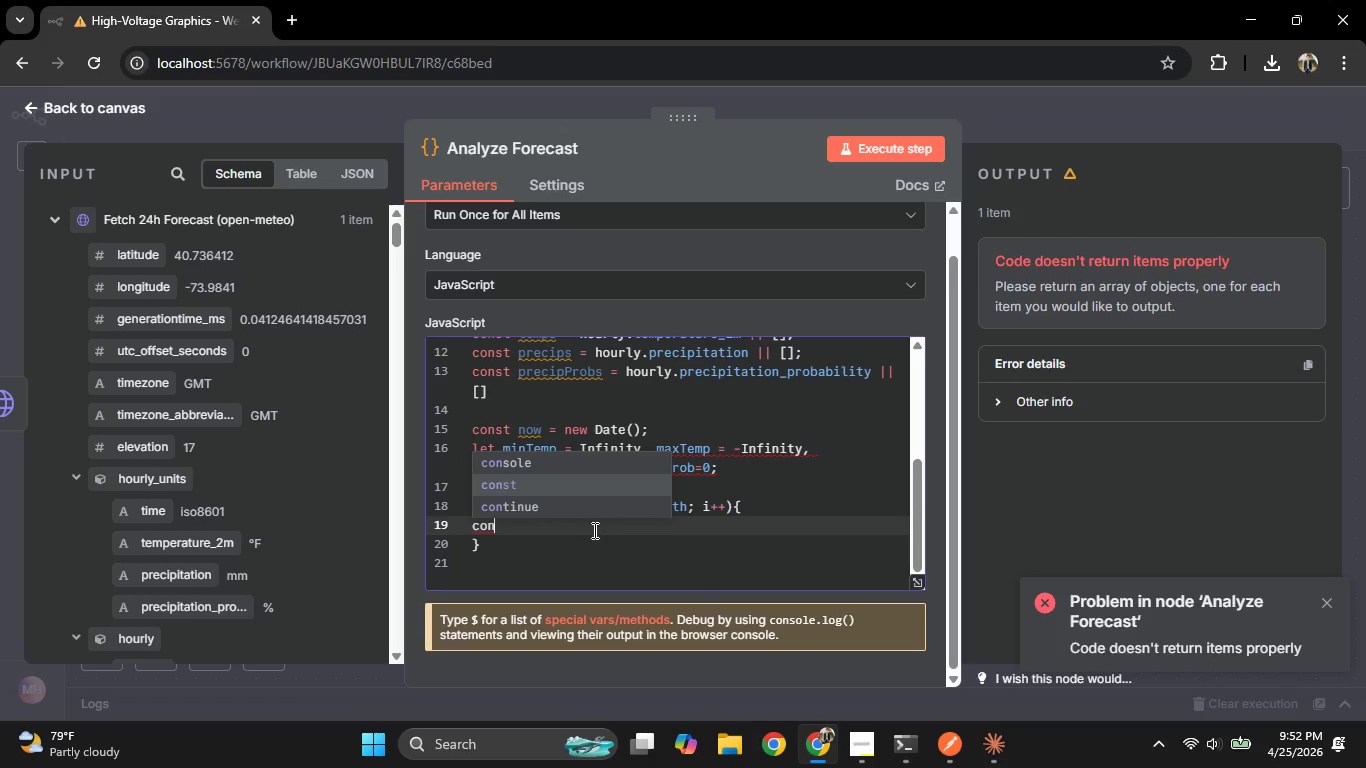 
key(Enter)
 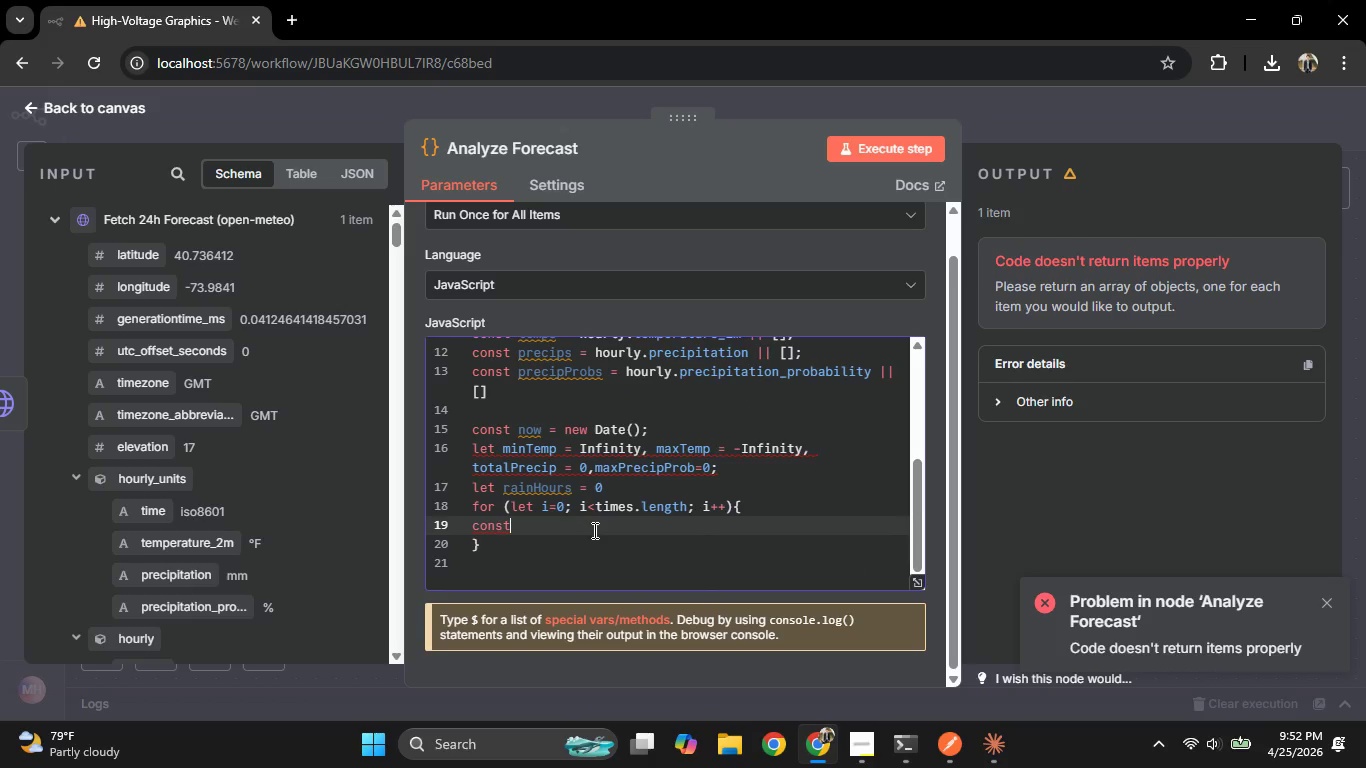 
type(t)
key(Backspace)
type( t = ne)
 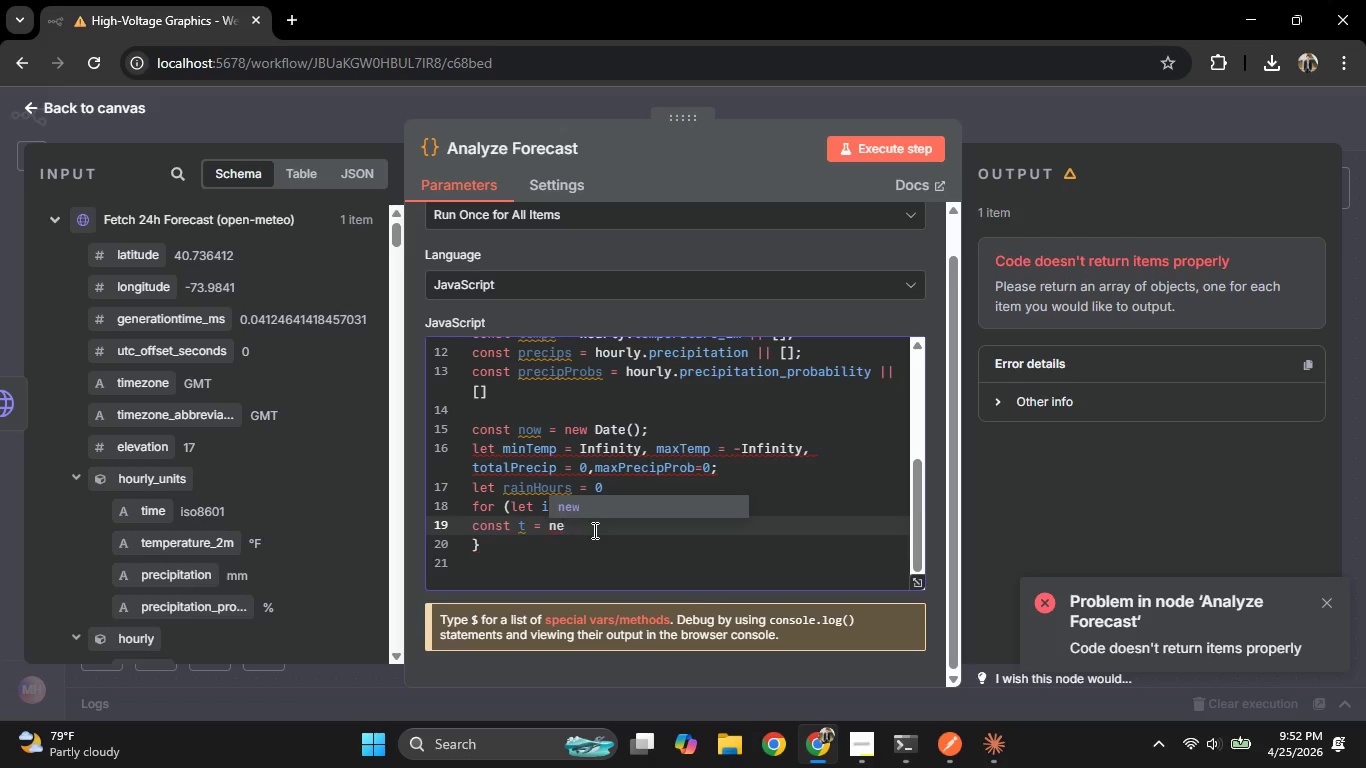 
key(Enter)
 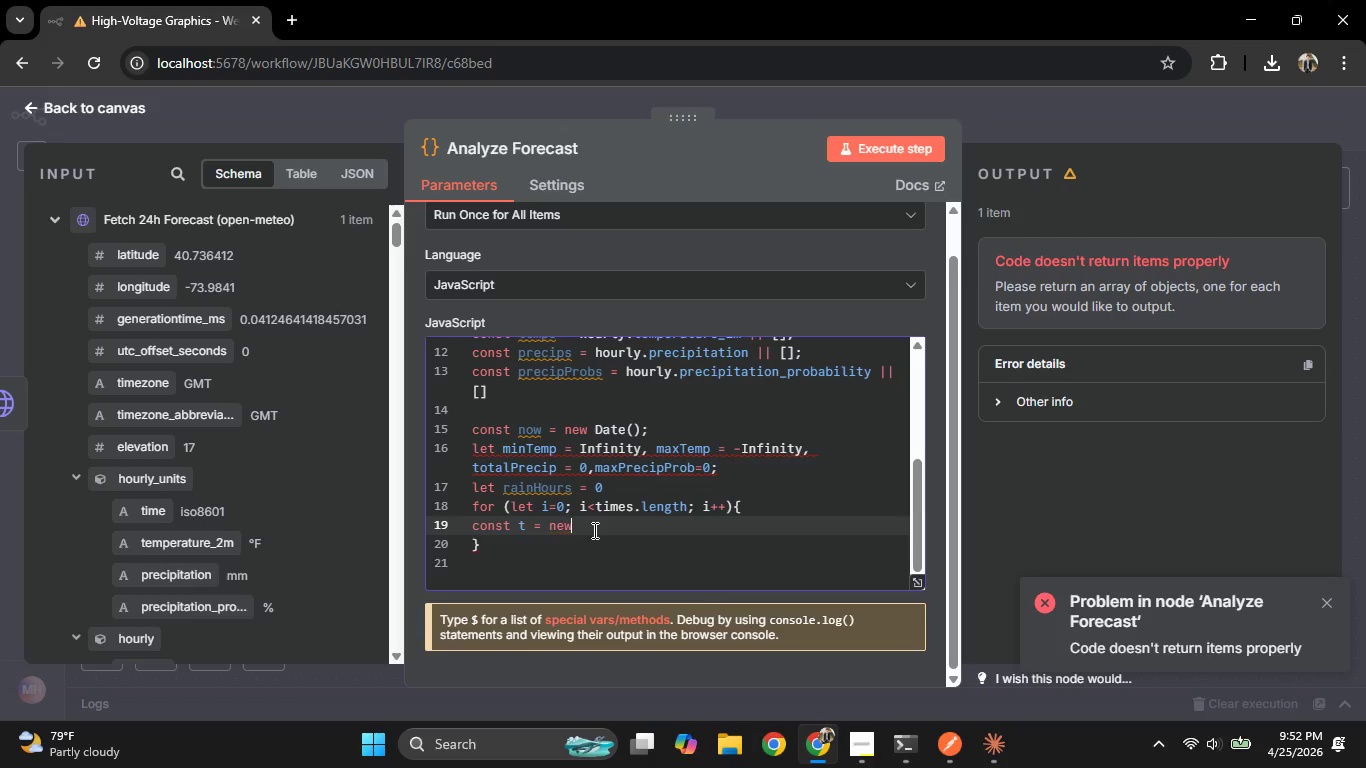 
type( Da)
 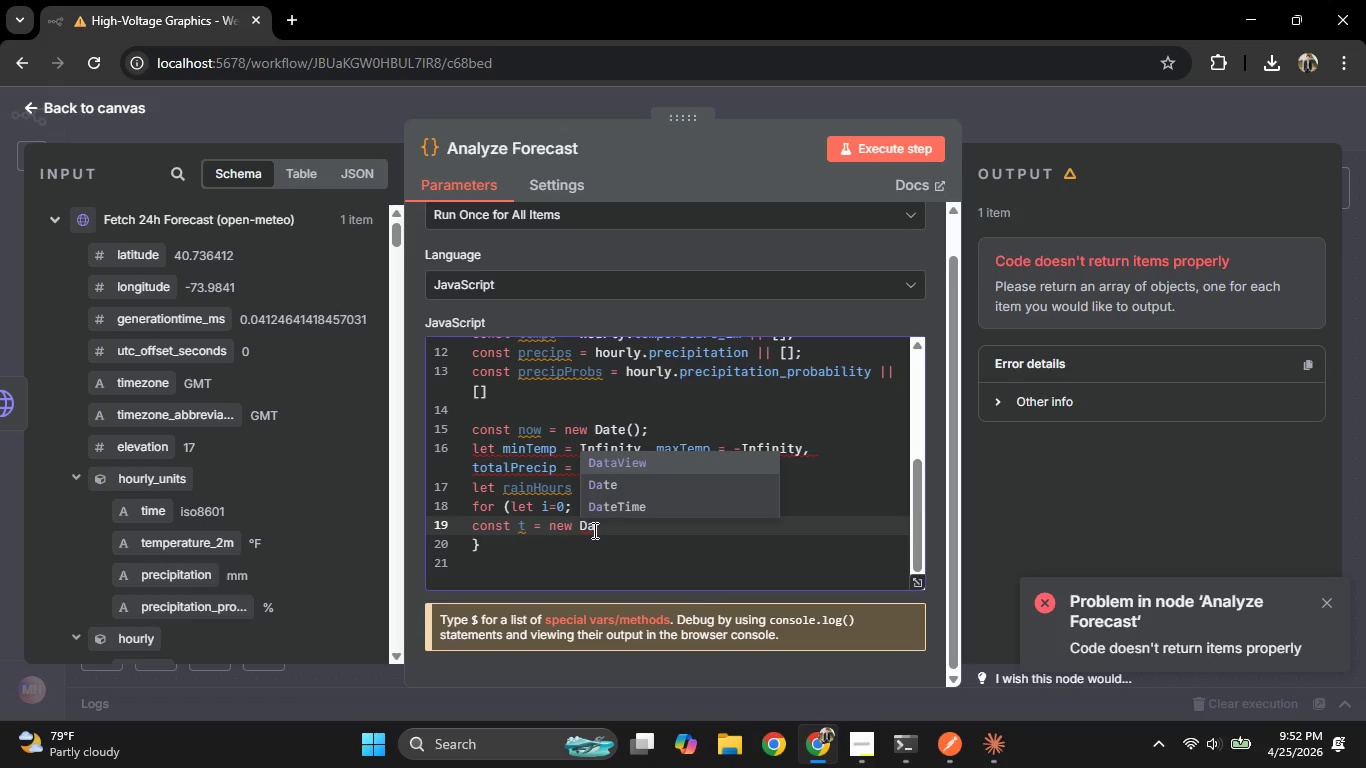 
key(ArrowDown)
 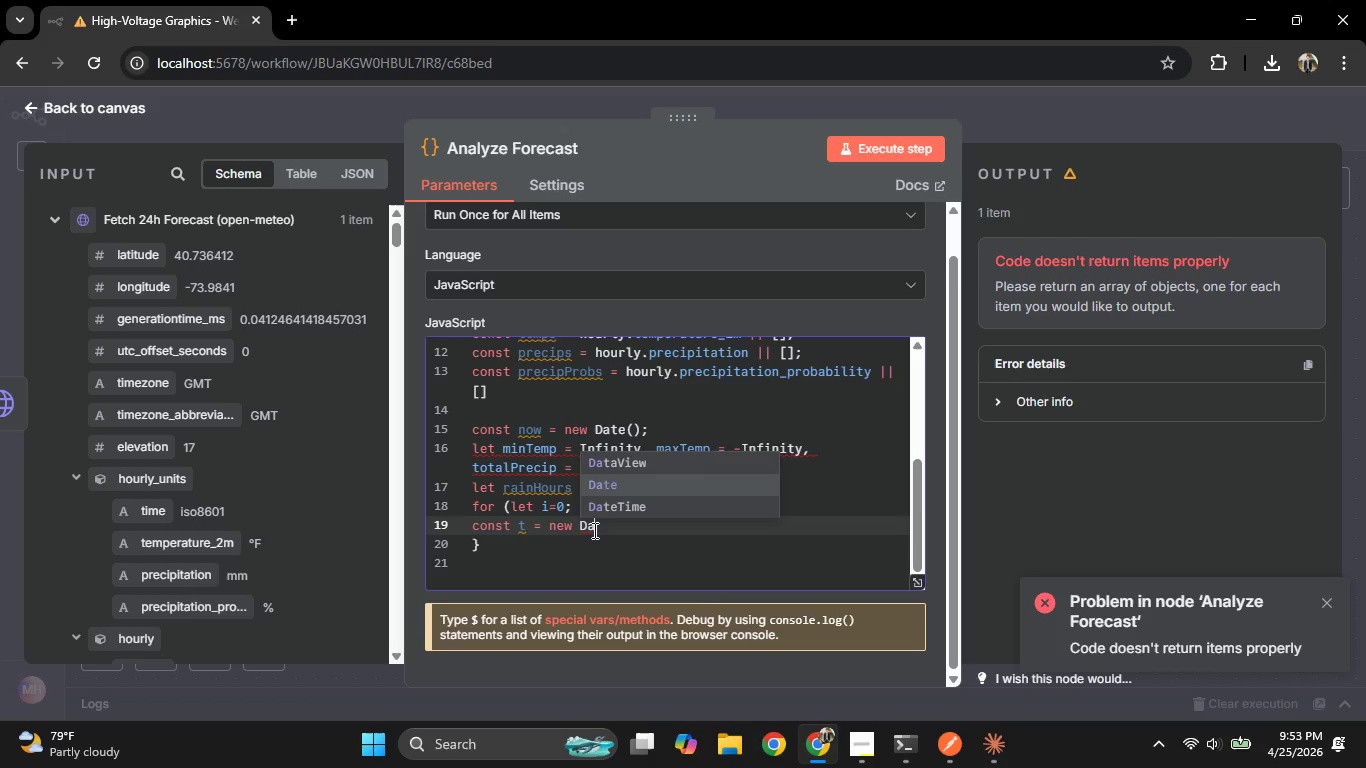 
key(Enter)
 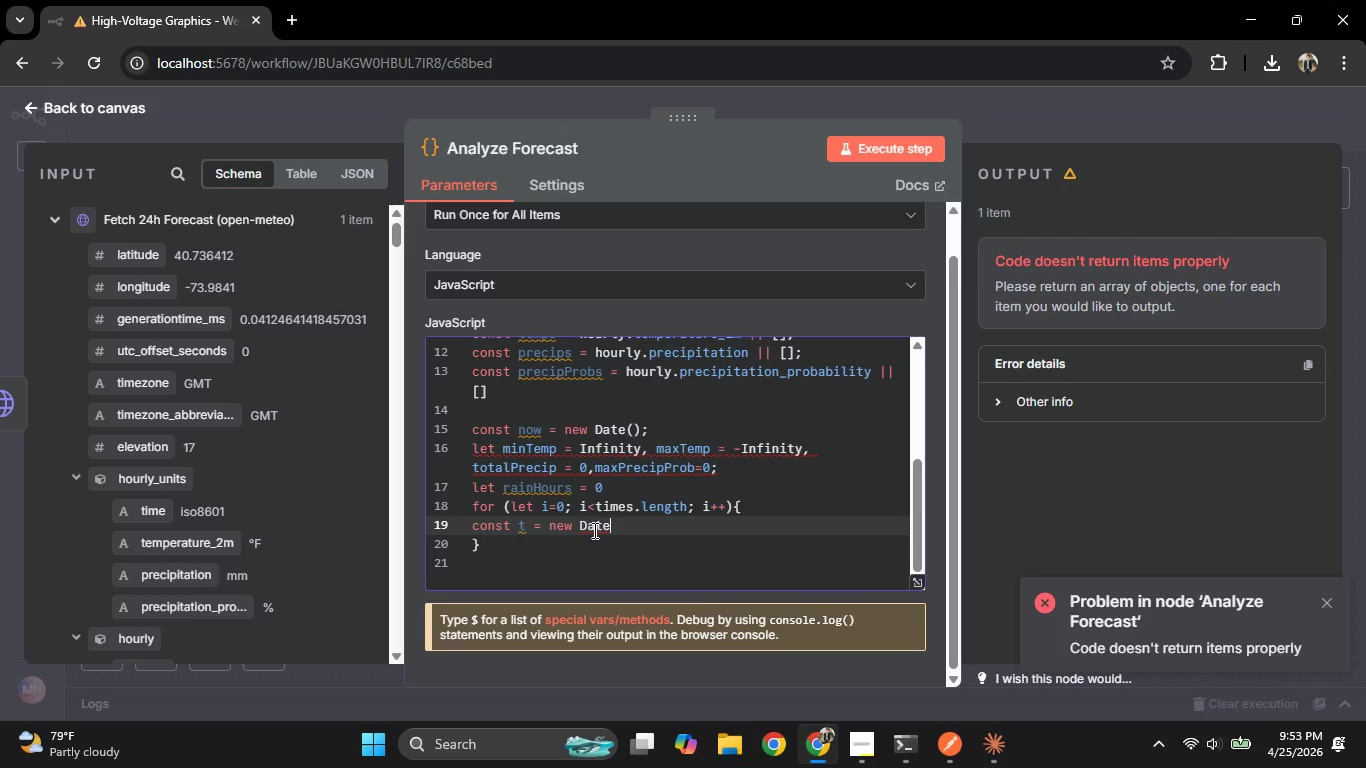 
type((t)
 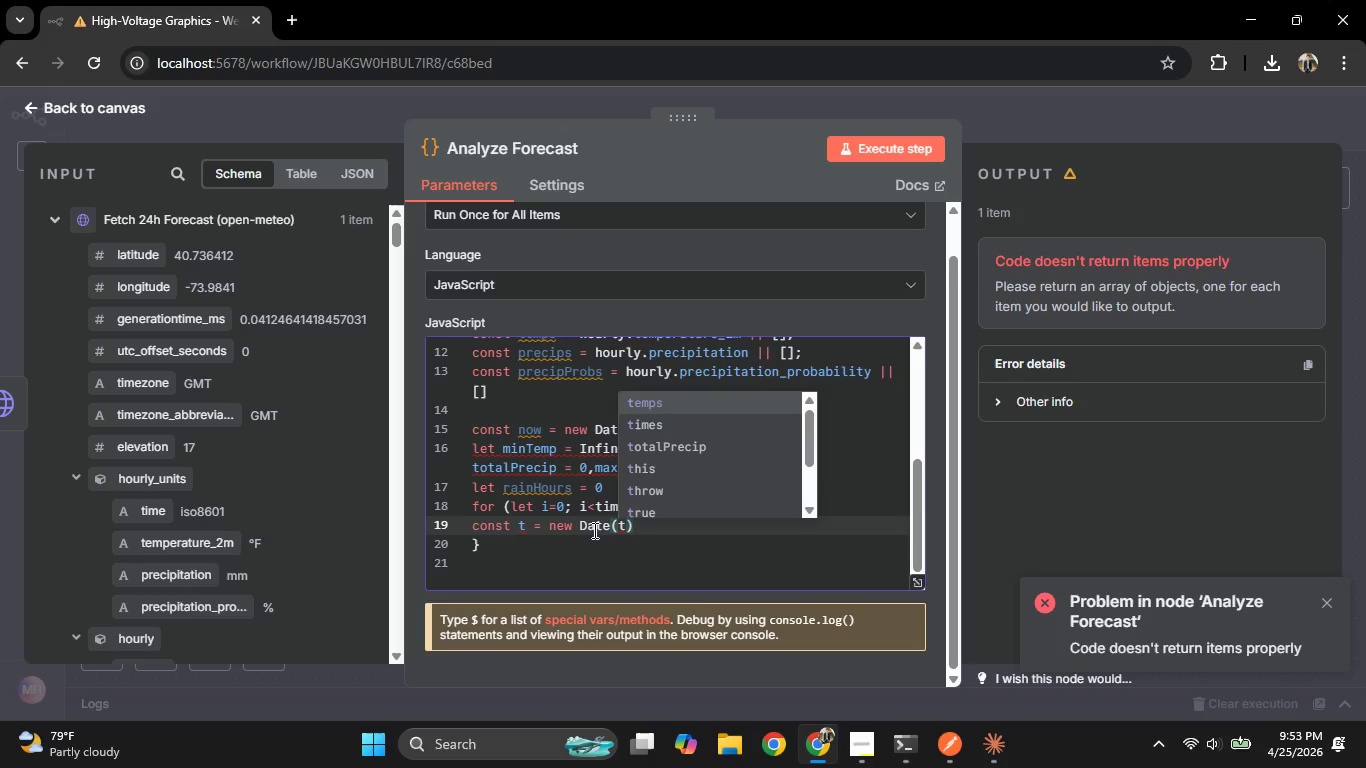 
key(ArrowDown)
 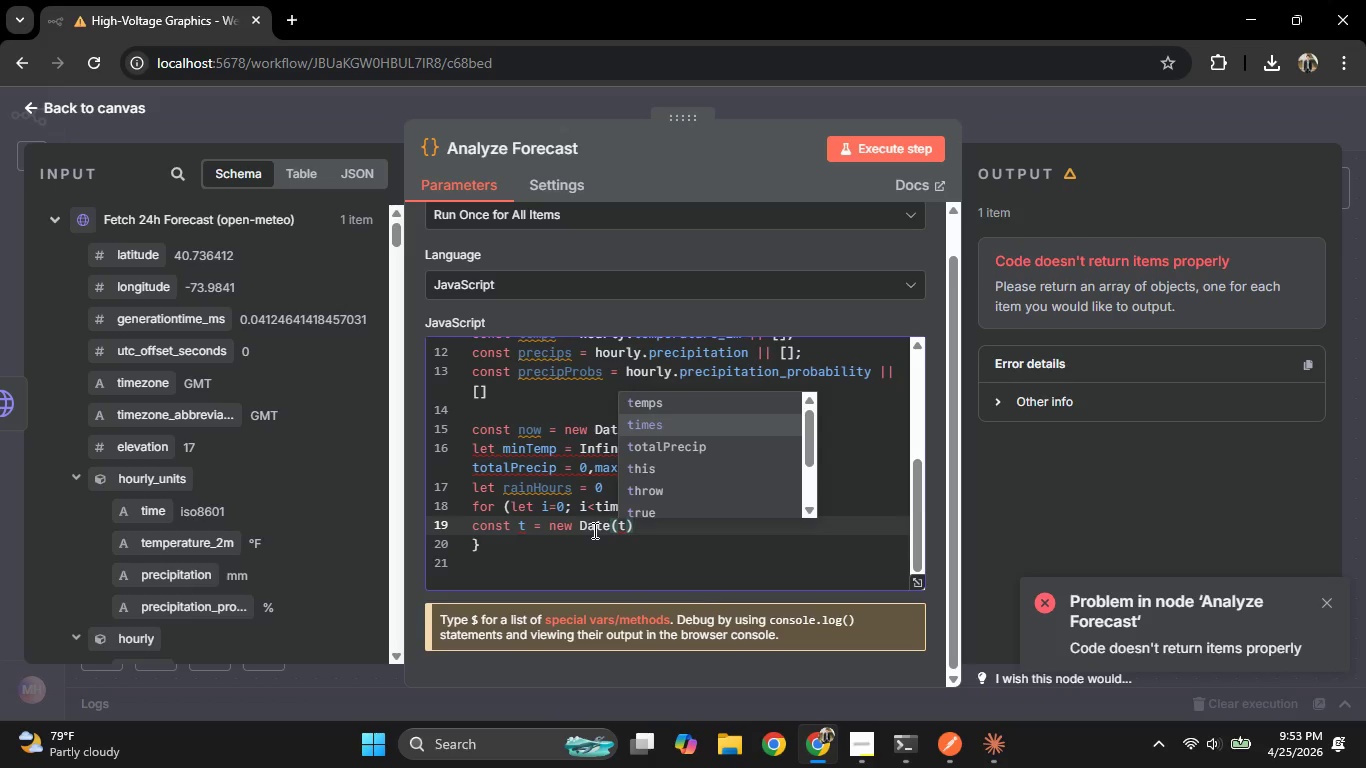 
key(Enter)
 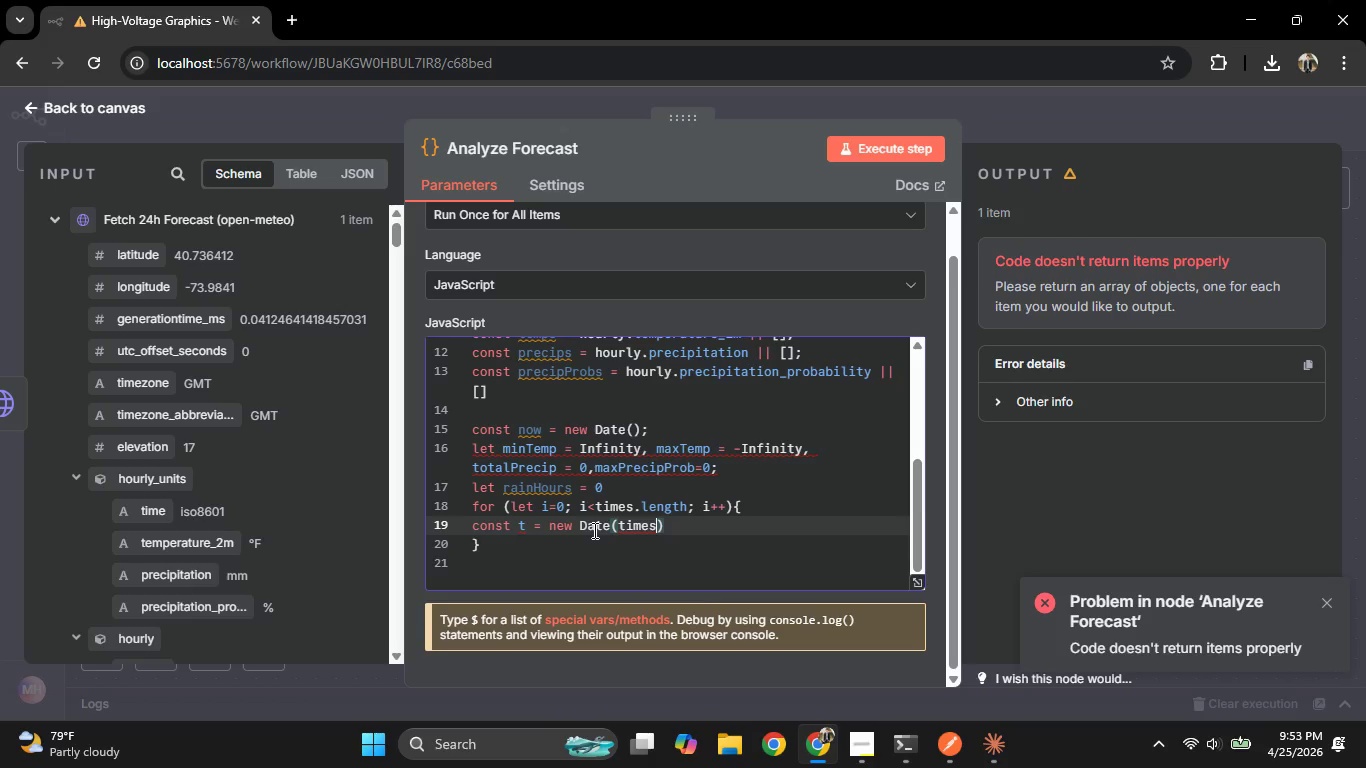 
key(BracketLeft)
 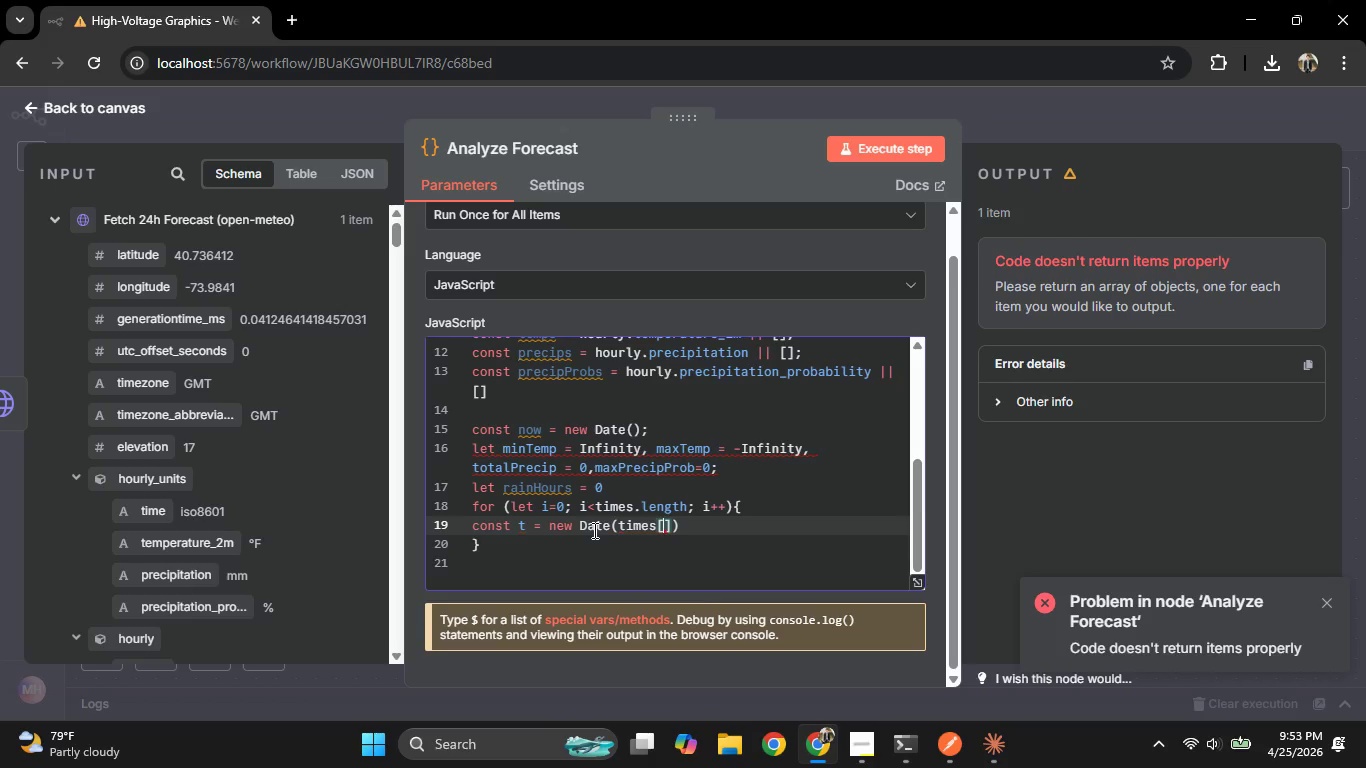 
key(I)
 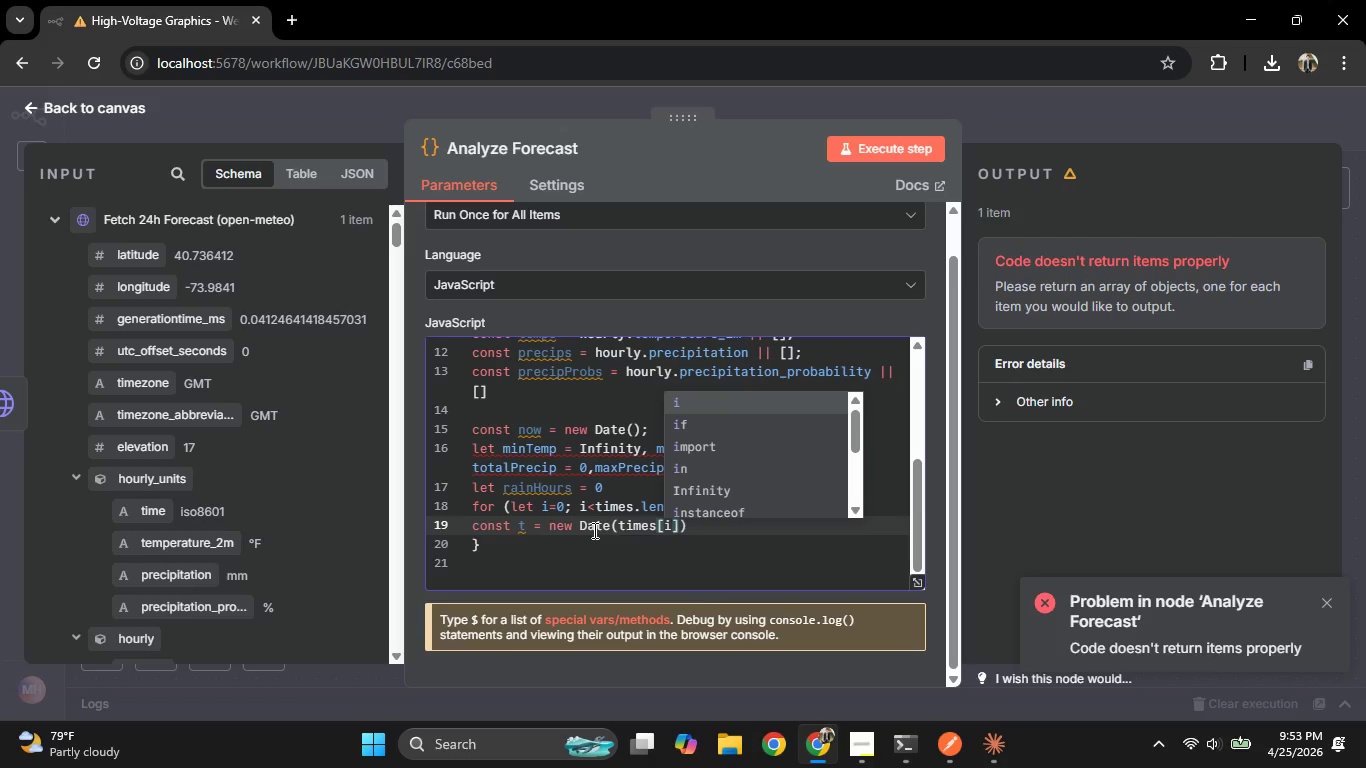 
key(ArrowRight)
 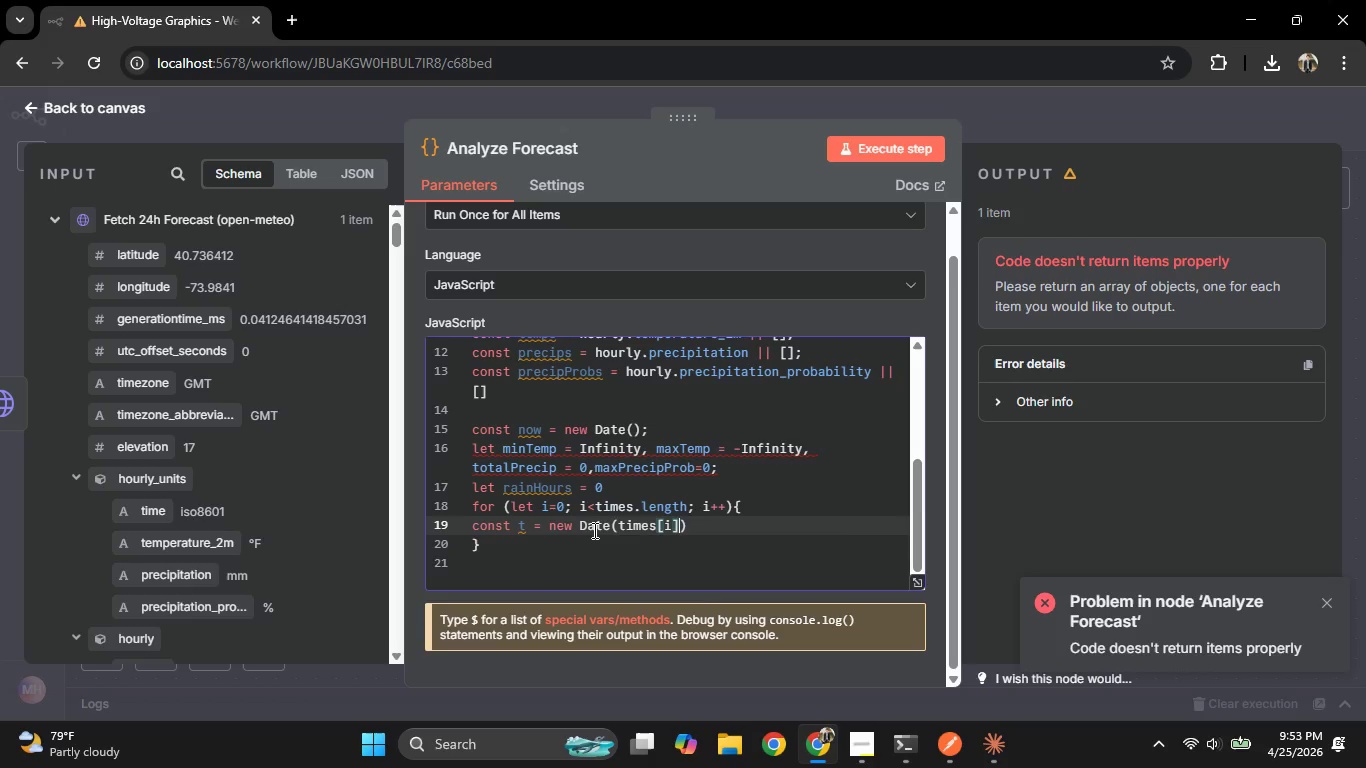 
key(ArrowRight)
 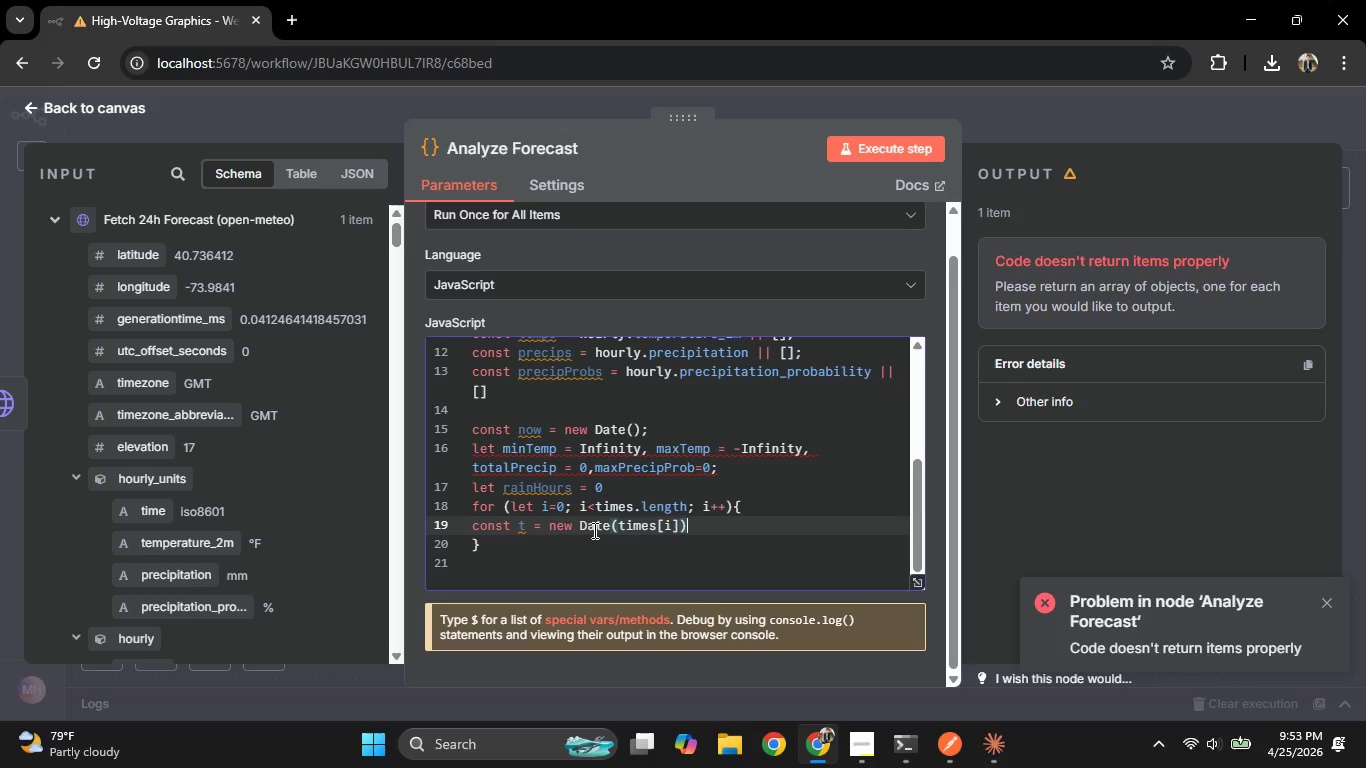 
key(Semicolon)
 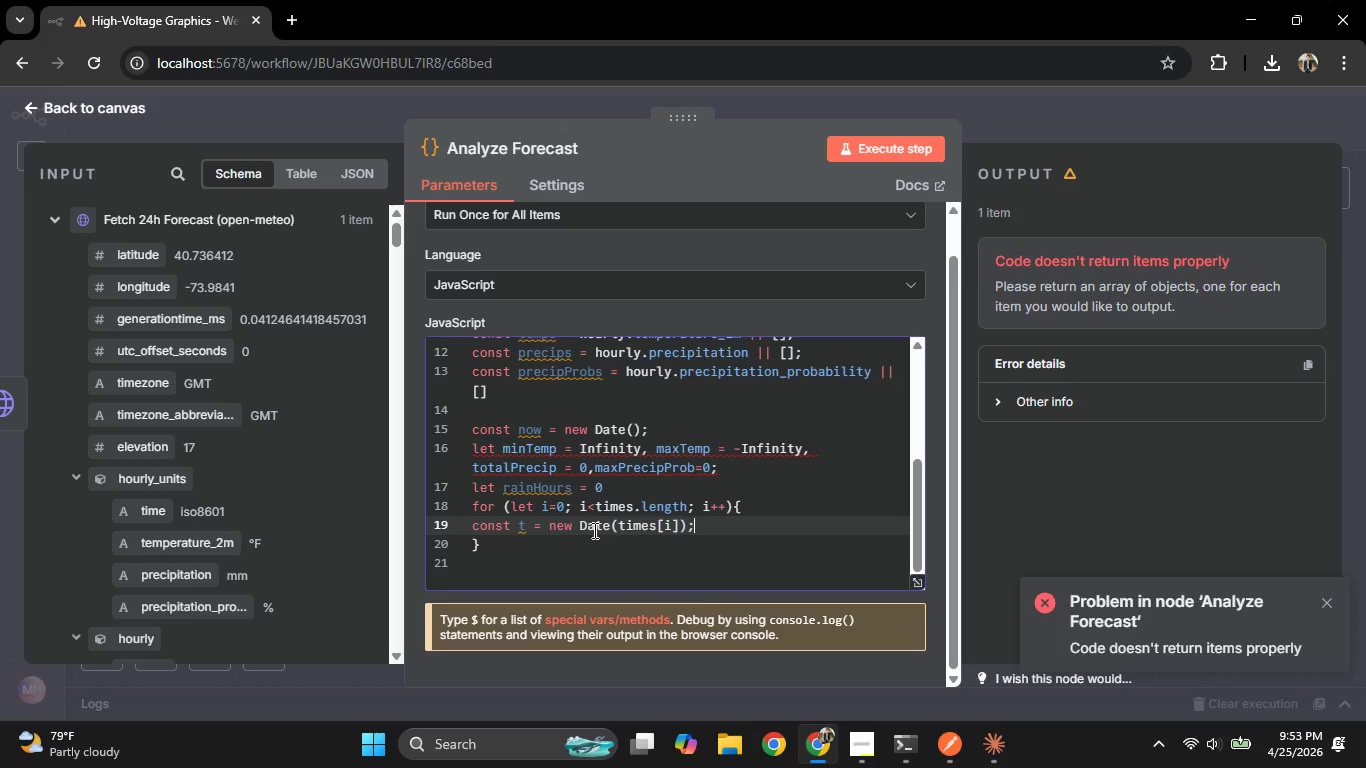 
key(Enter)
 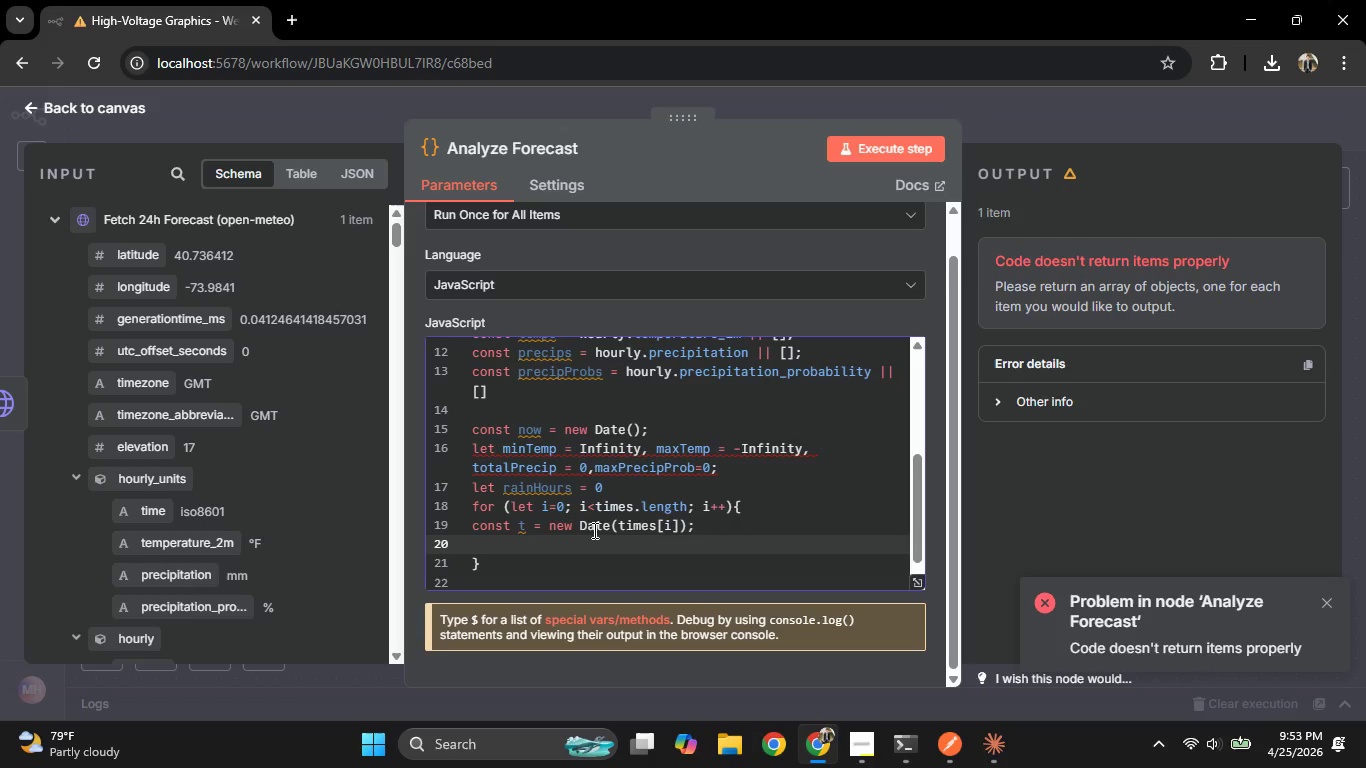 
key(Backspace)
type(const diffH = (t-npw)
key(Backspace)
key(Backspace)
type(ow)
 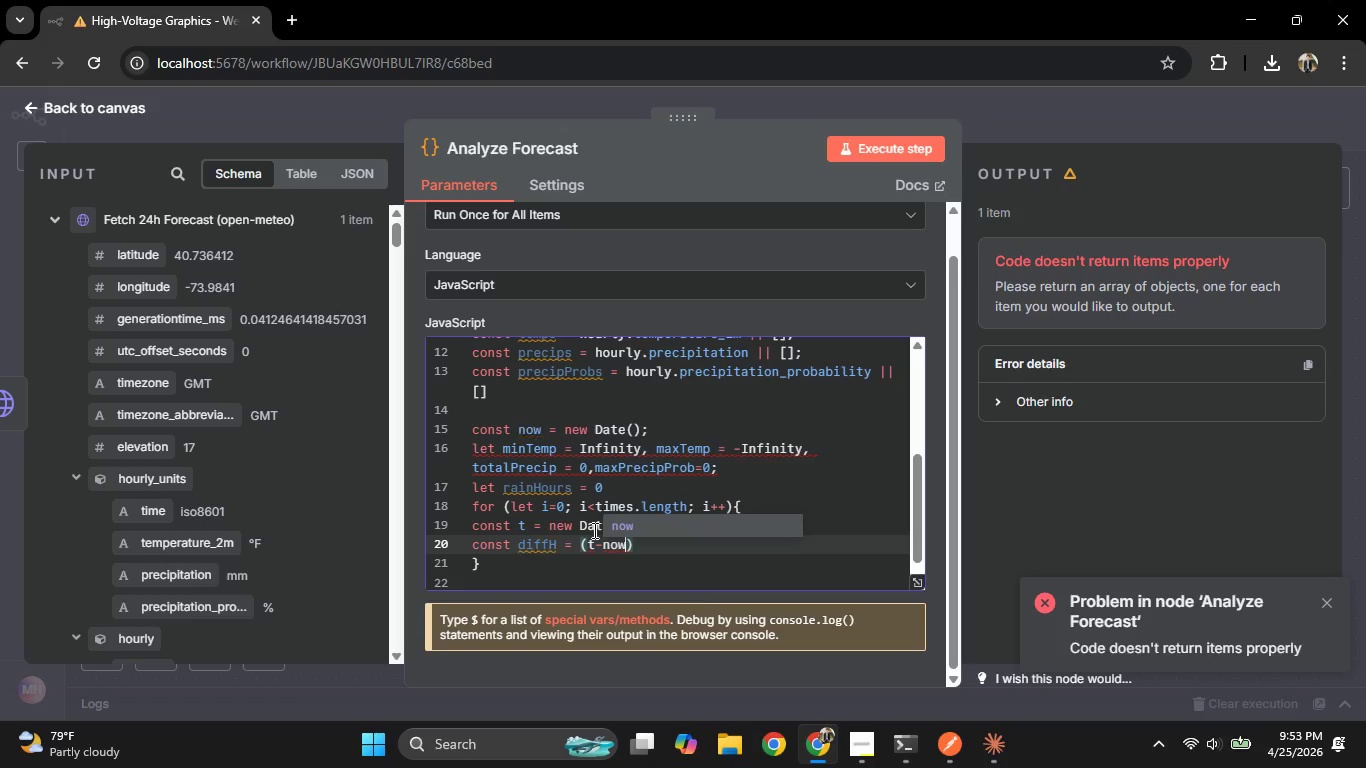 
key(ArrowRight)
 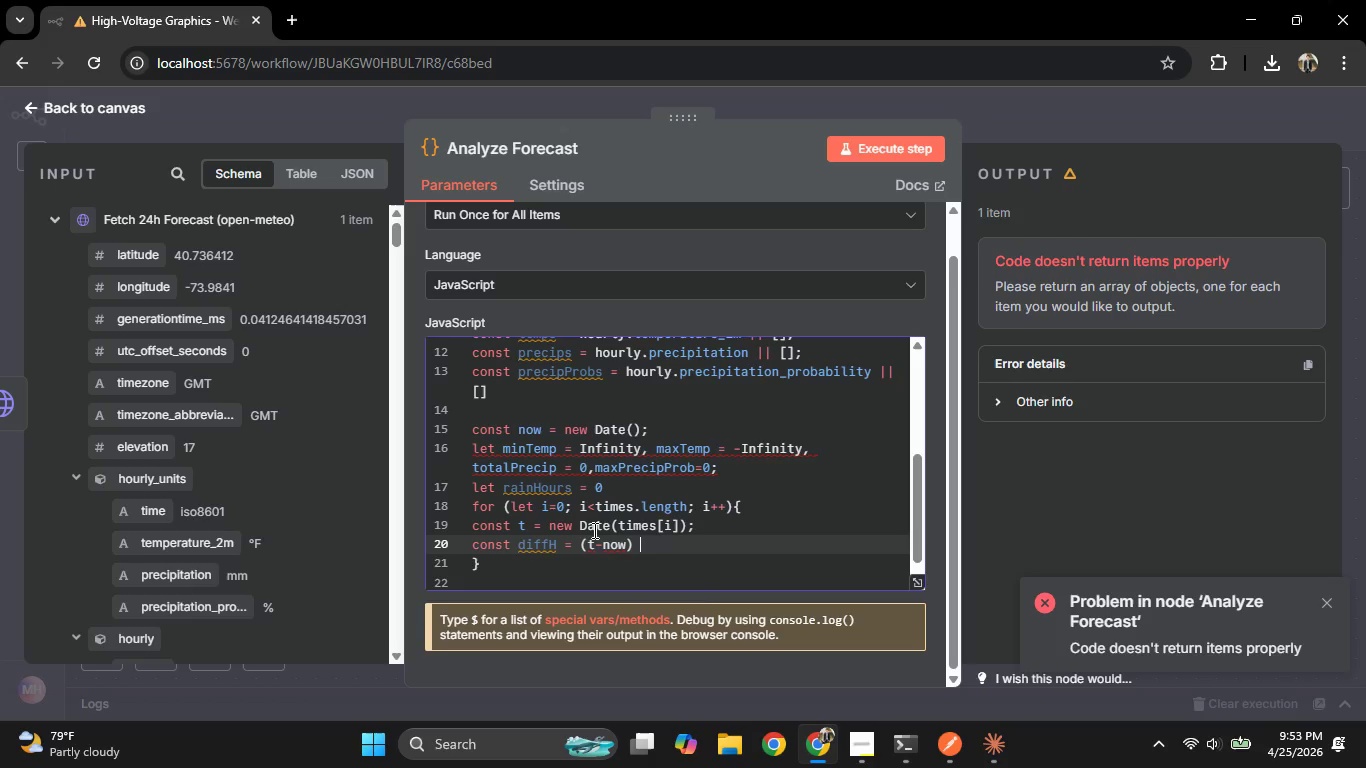 
type( / 36e5;)
 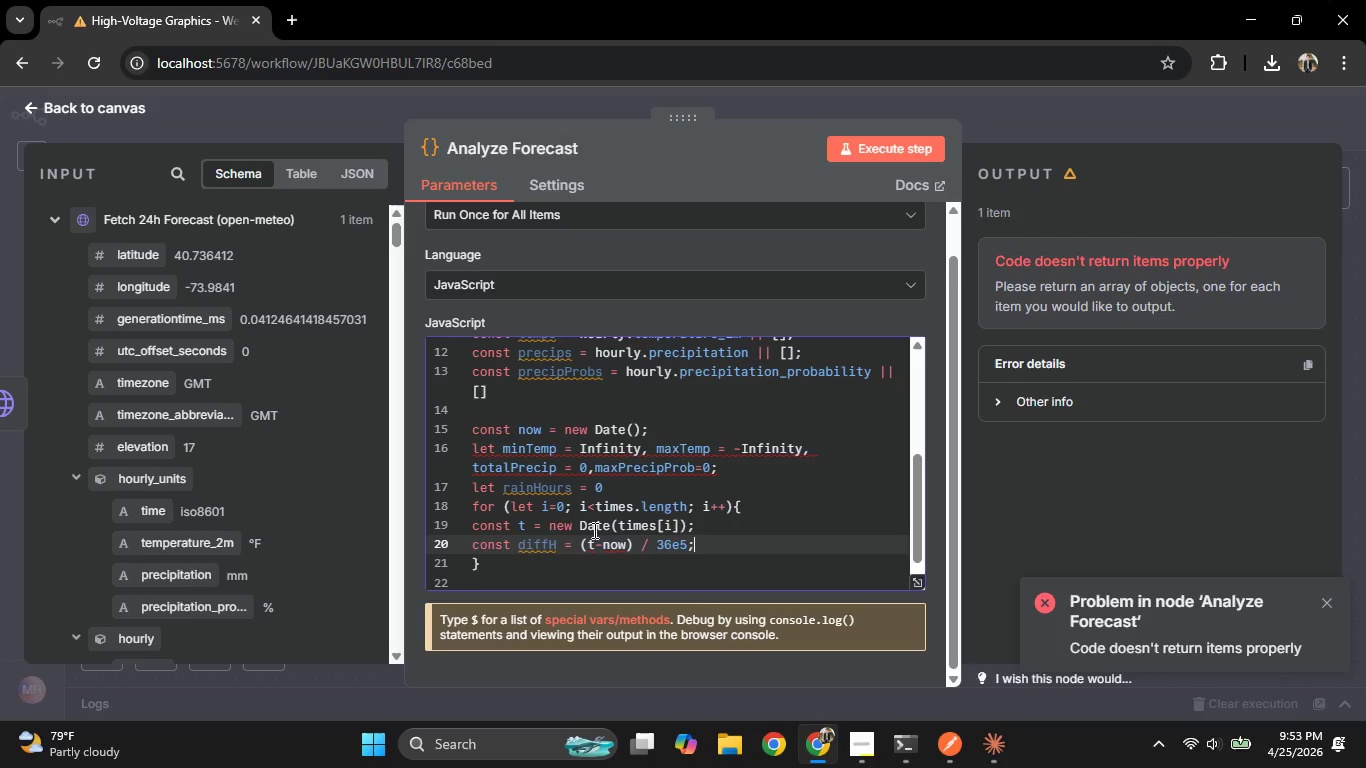 
key(Enter)
 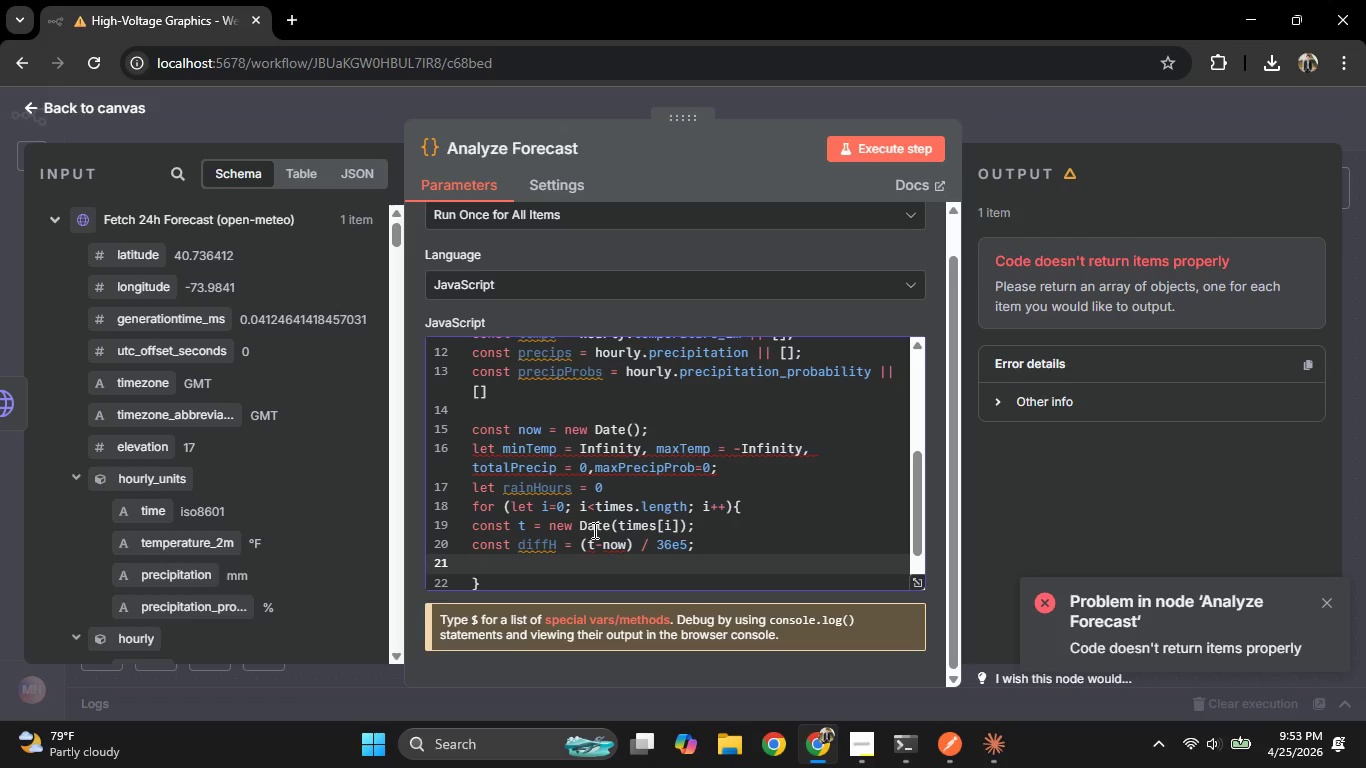 
key(Backspace)
type(if (d)
 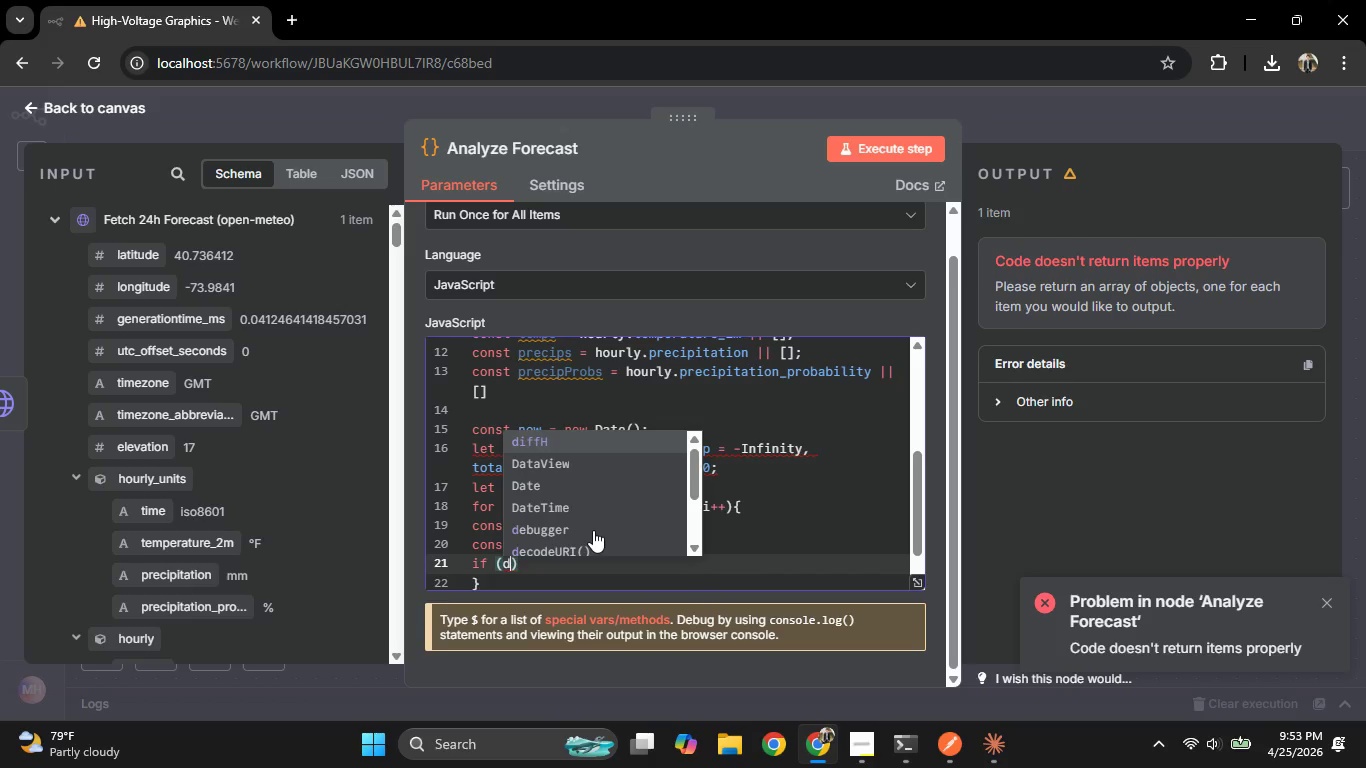 
key(Enter)
 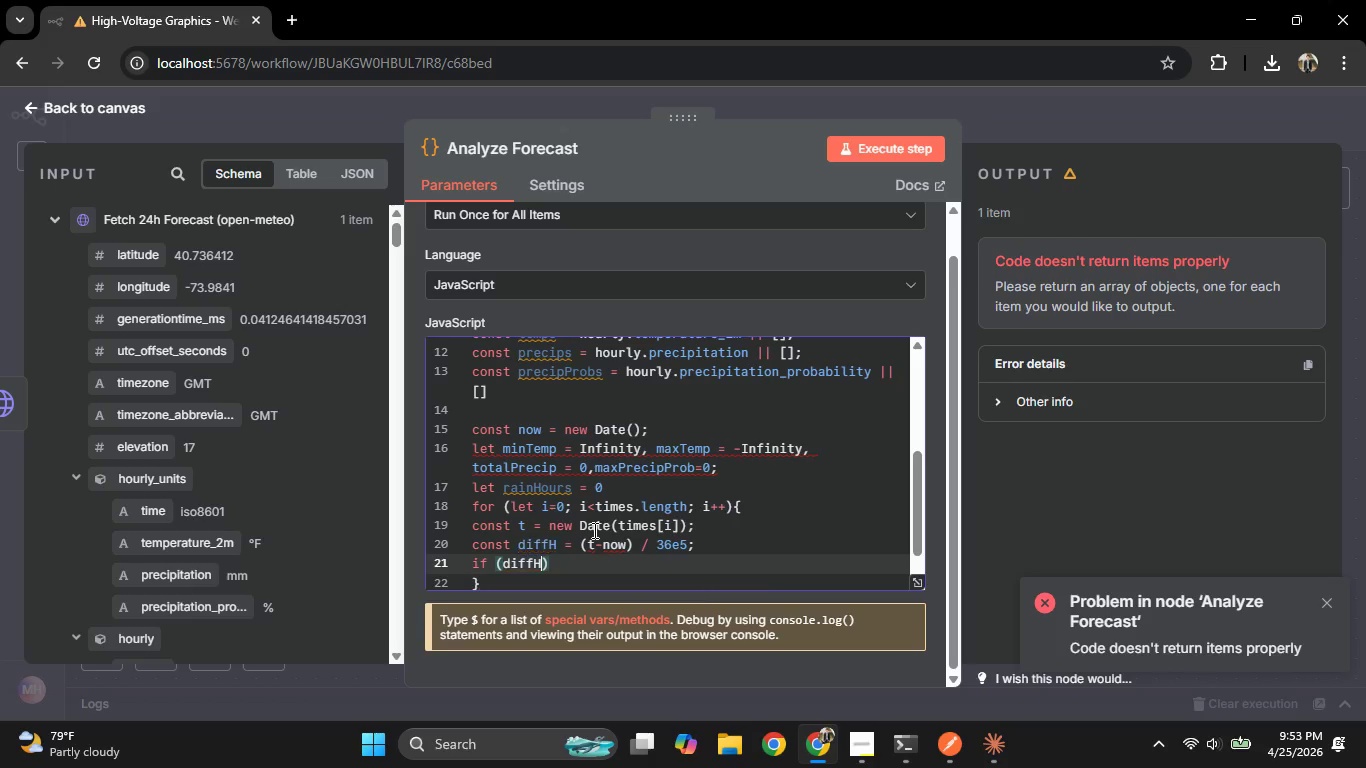 
key(Space)
 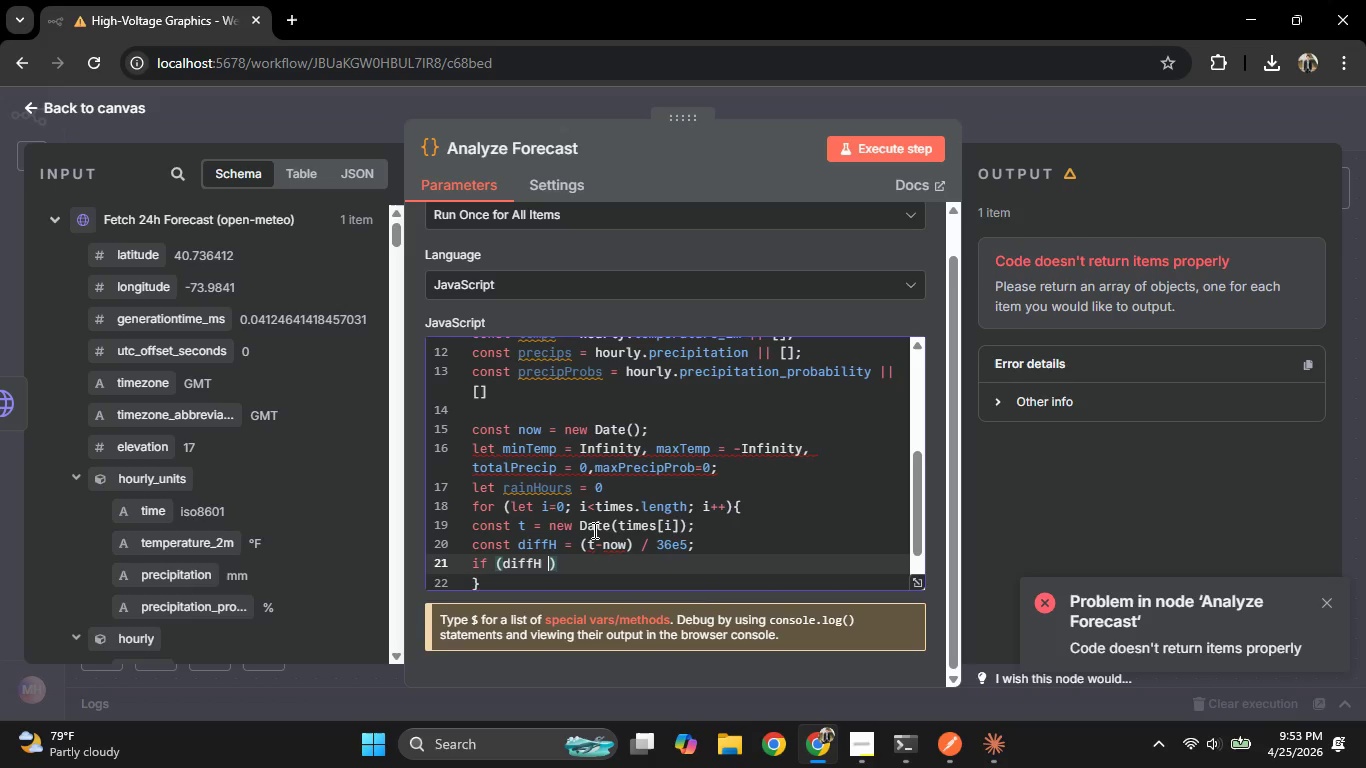 
key(Shift+Comma)
 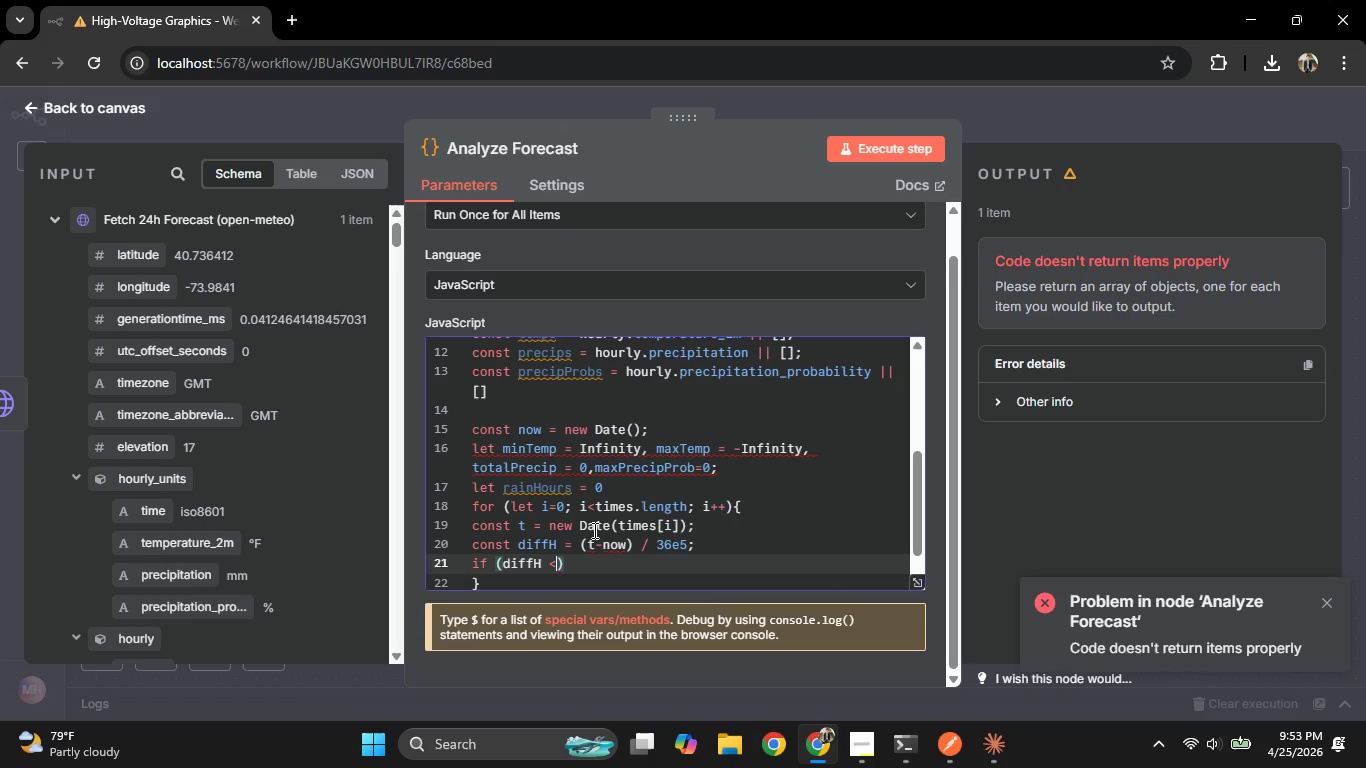 
key(Space)
 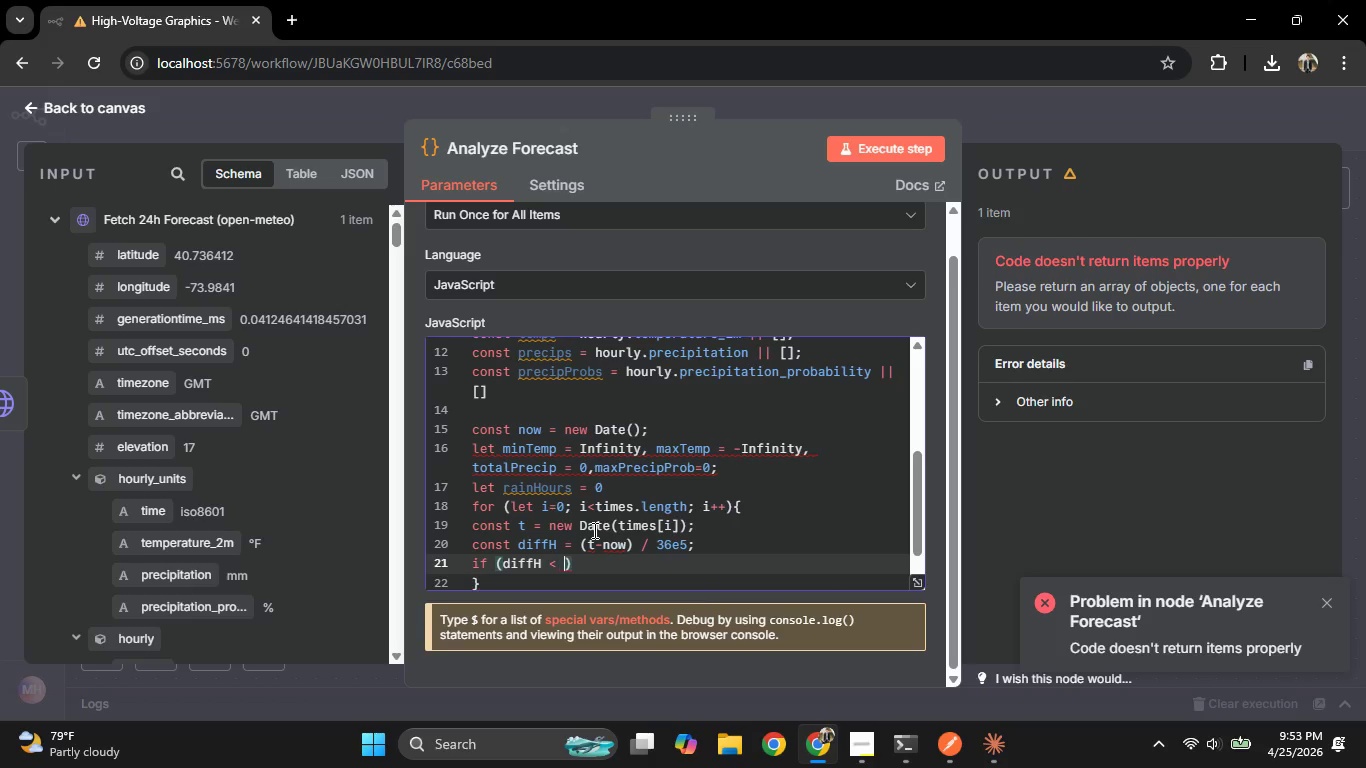 
key(0)
 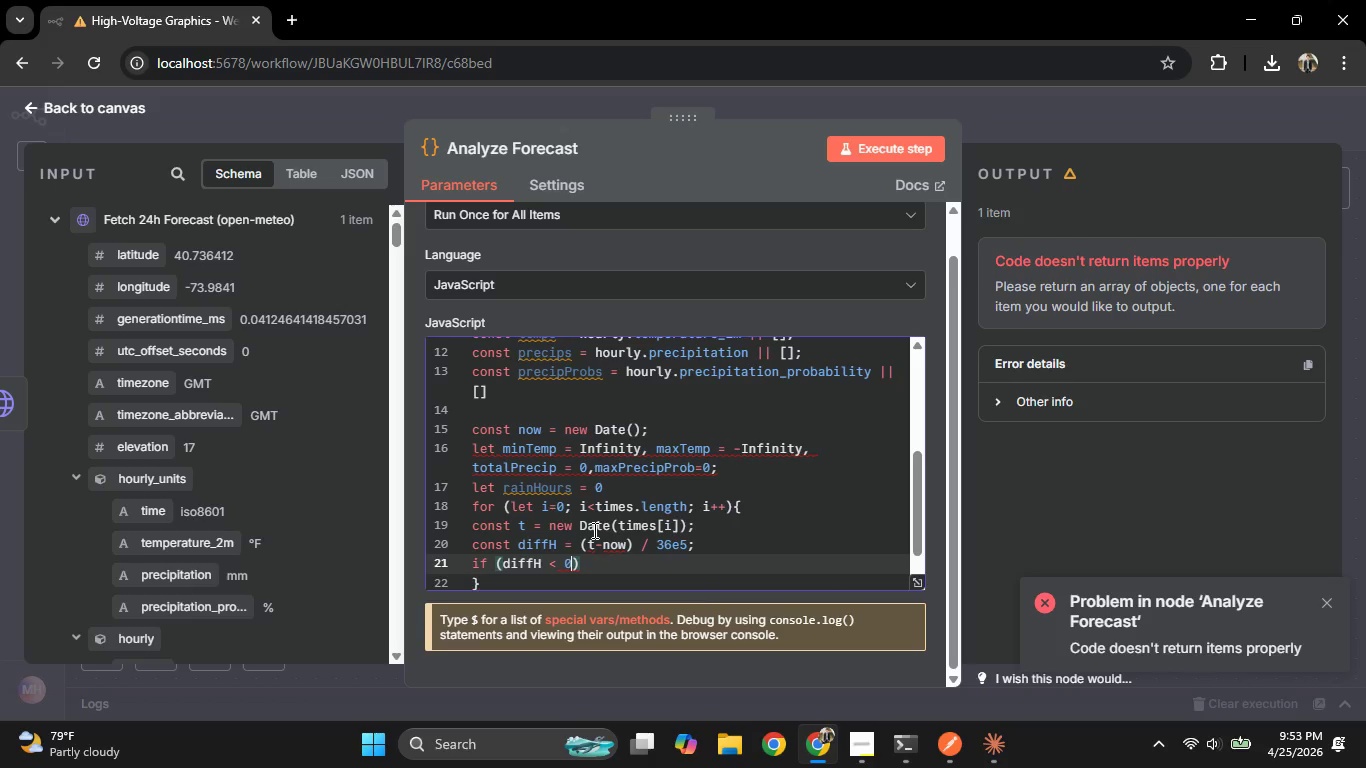 
key(Space)
 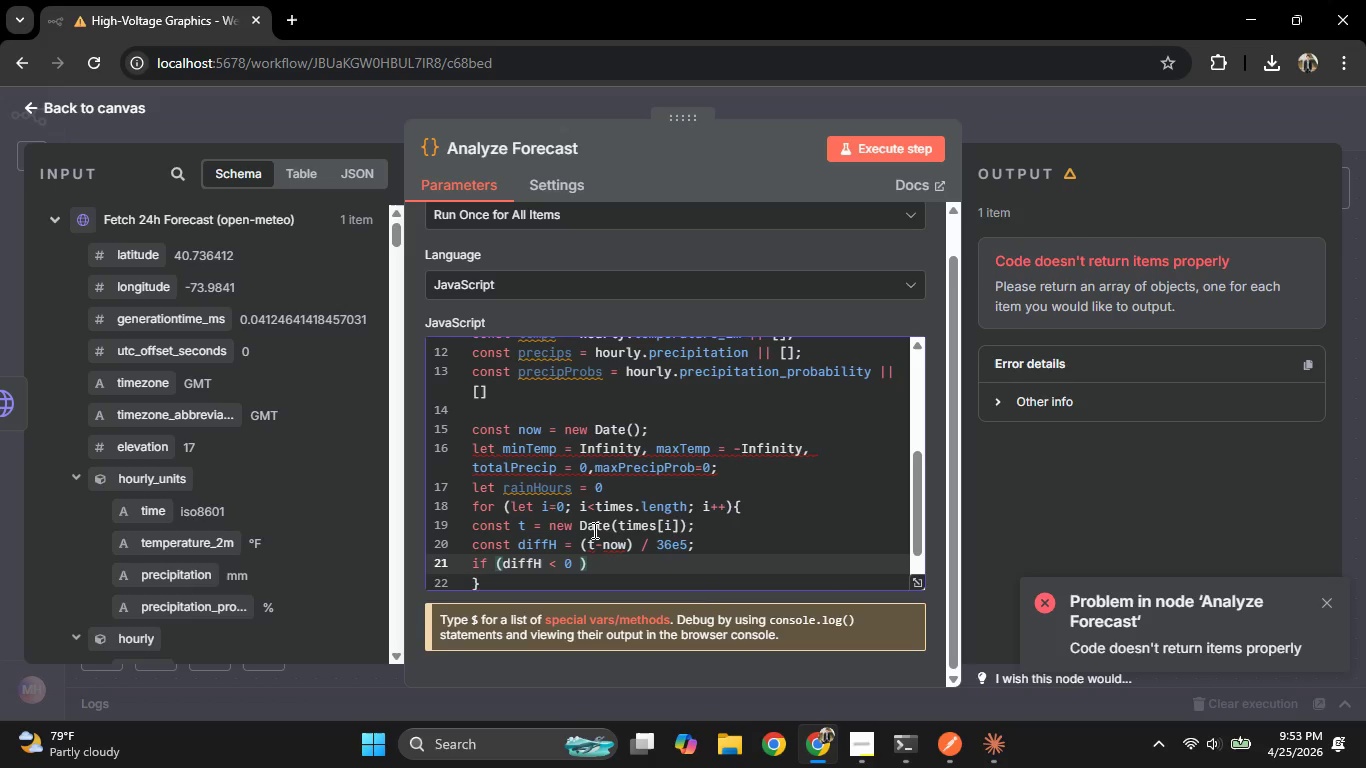 
key(Shift+BracketRight)
 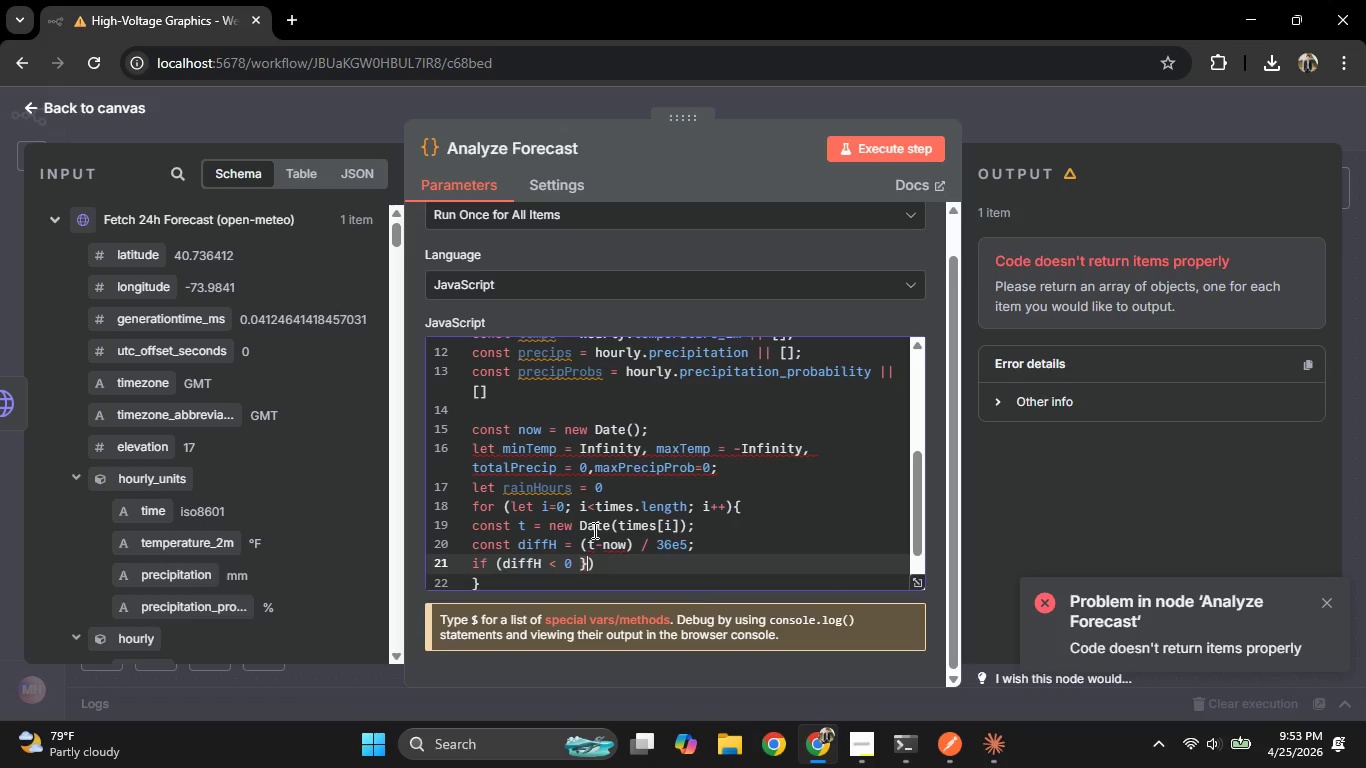 
key(Shift+BracketRight)
 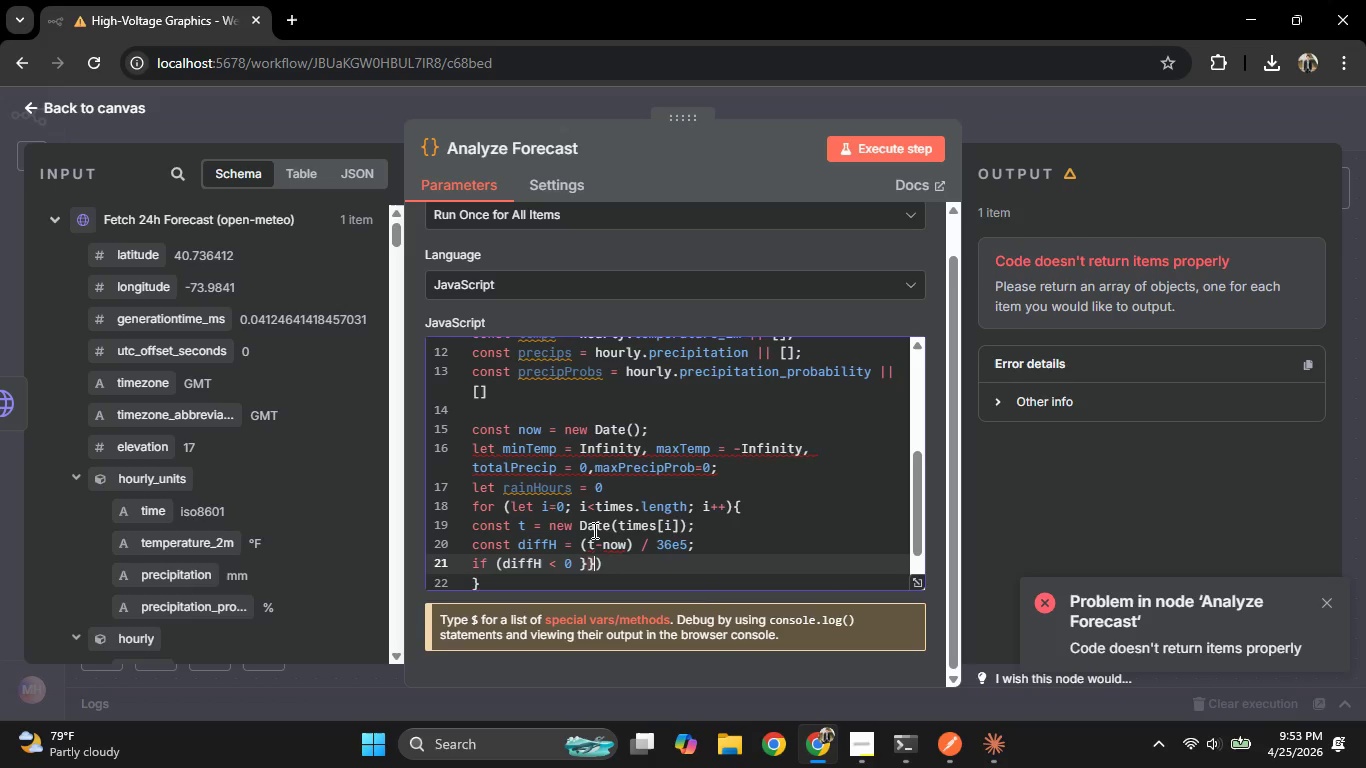 
key(Backspace)
 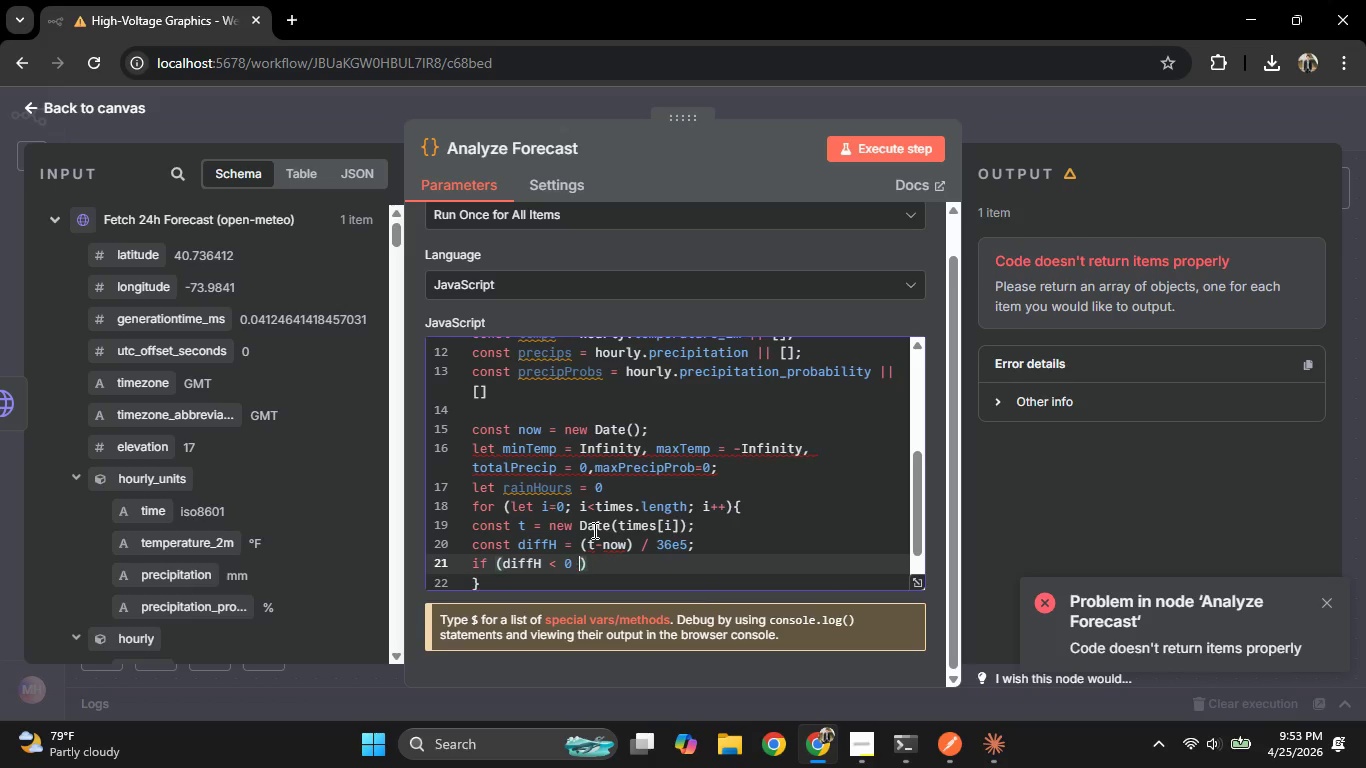 
key(Backspace)
 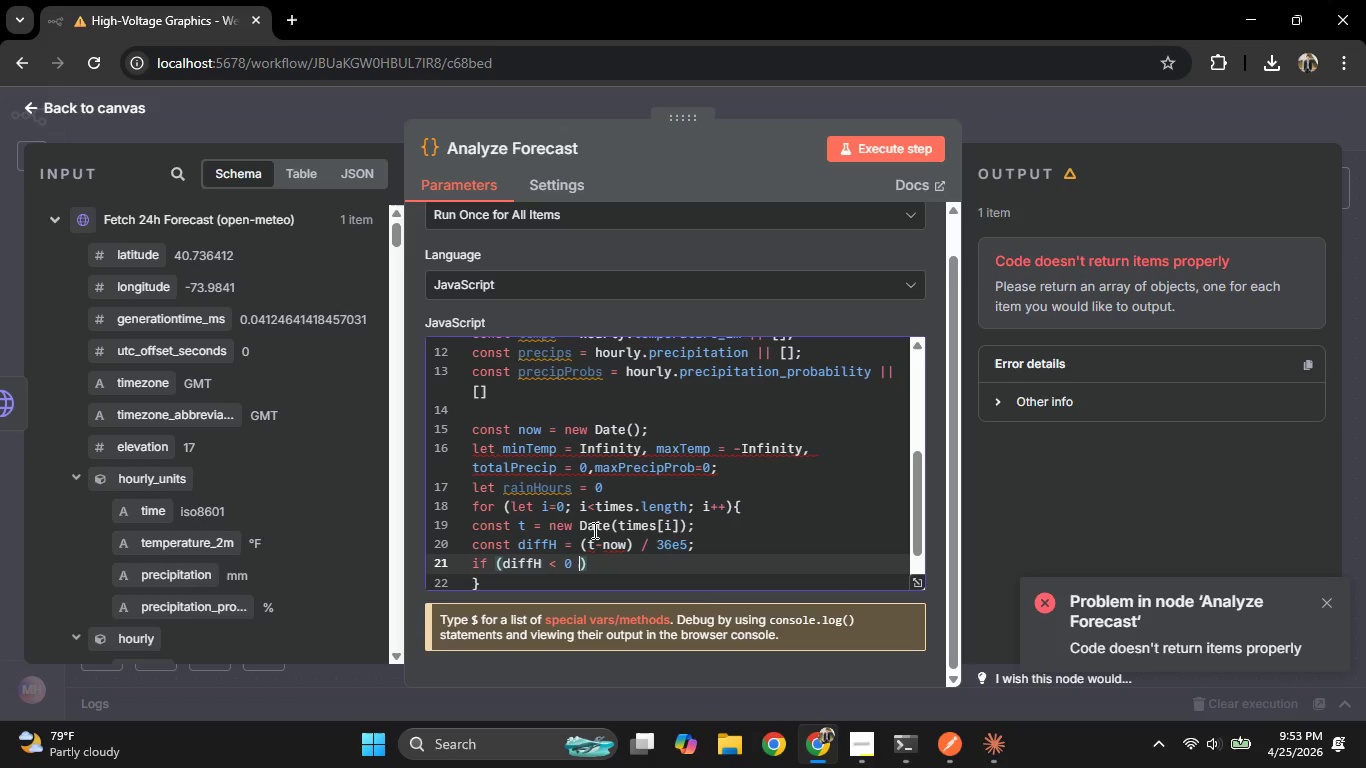 
key(Shift+Backslash)
 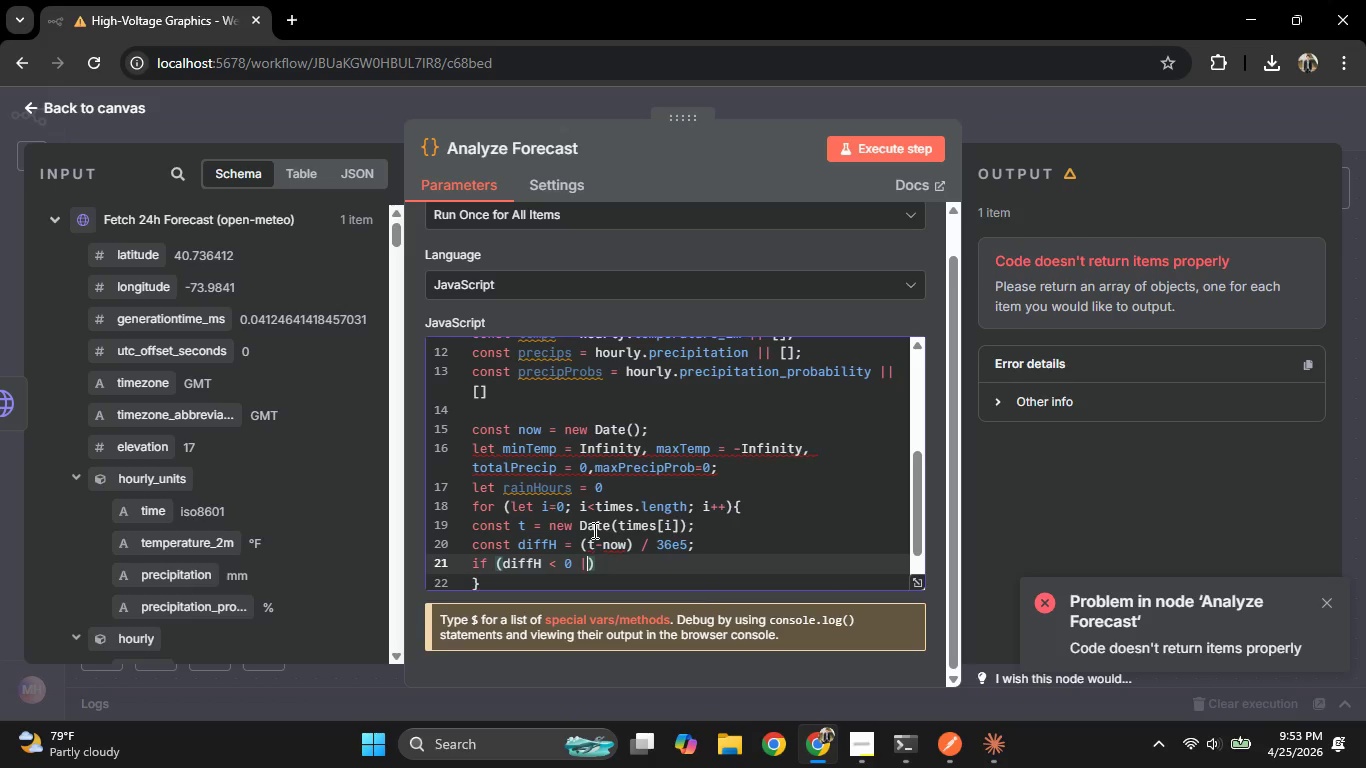 
key(Shift+Backslash)
 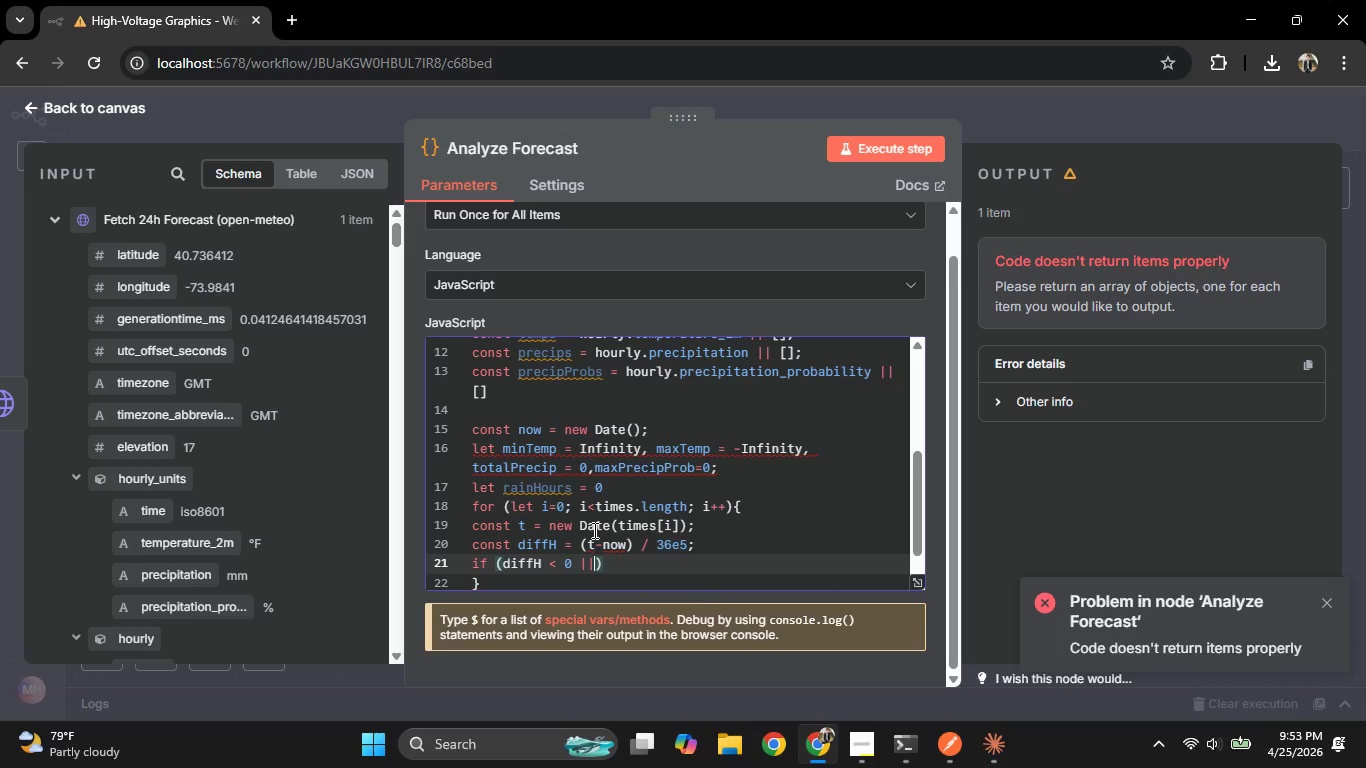 
key(Space)
 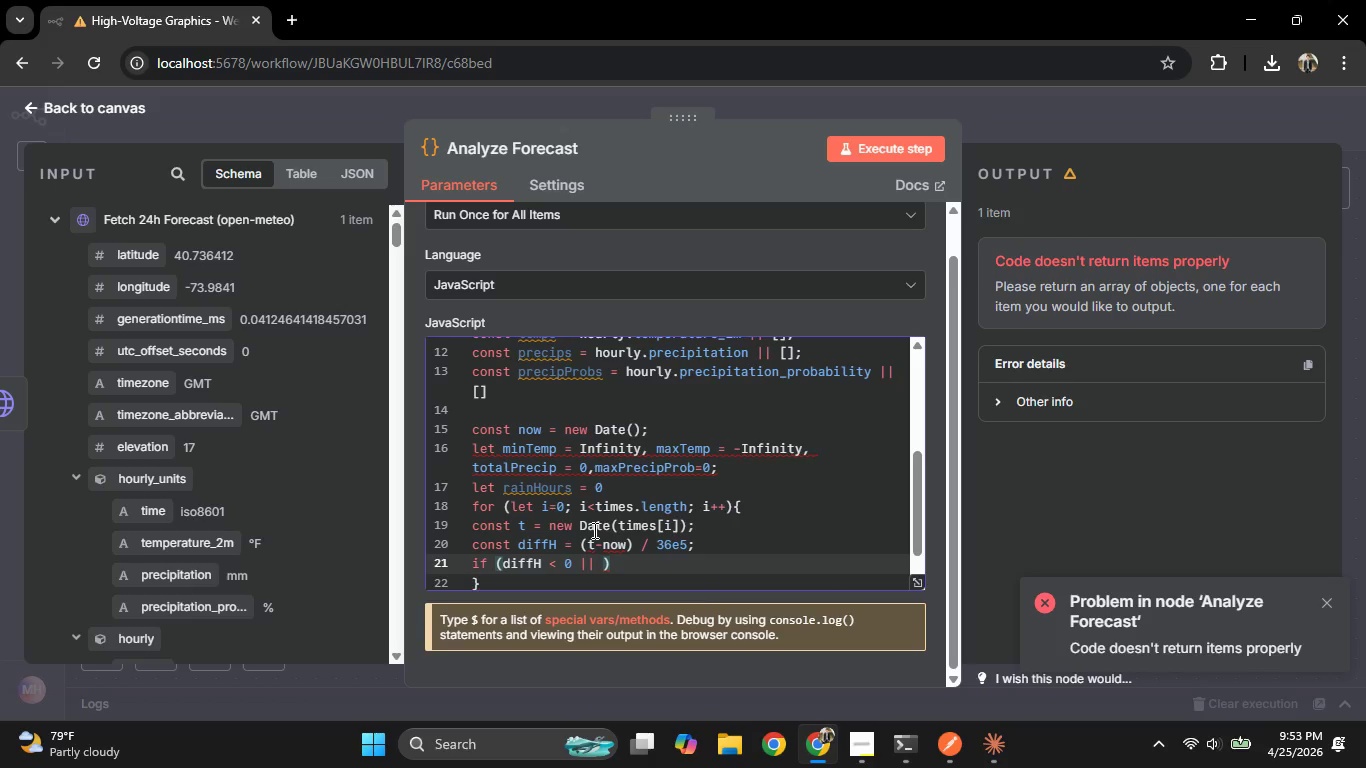 
key(D)
 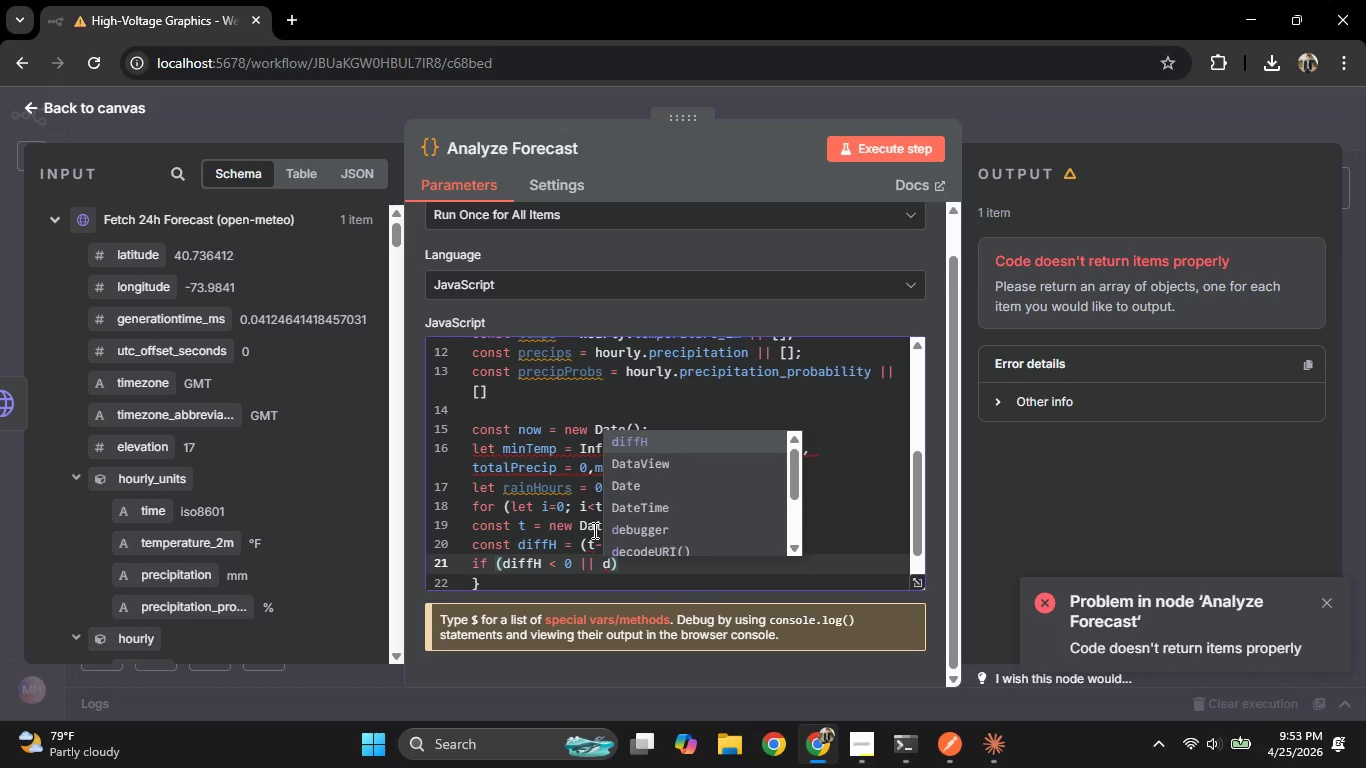 
key(Enter)
 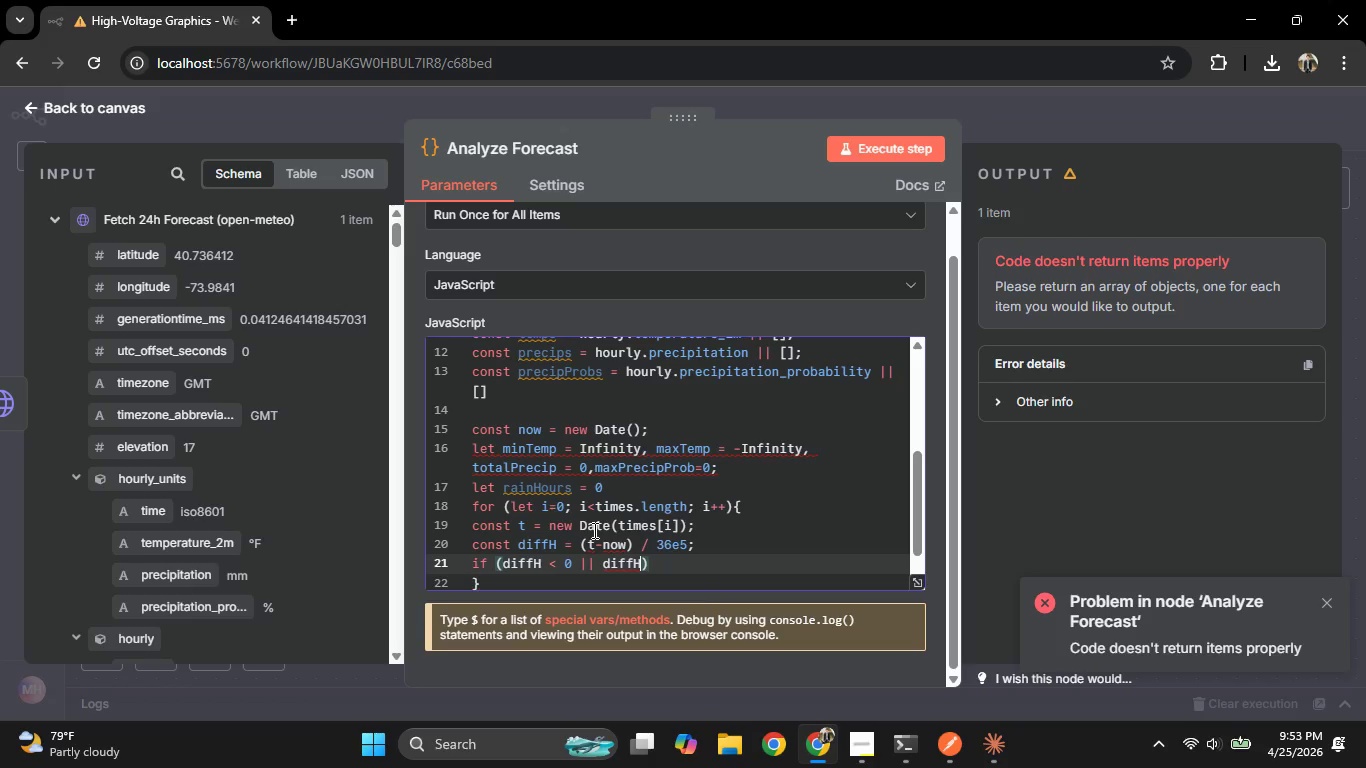 
type( > 24[PageDown][PageUp][PageUp])
 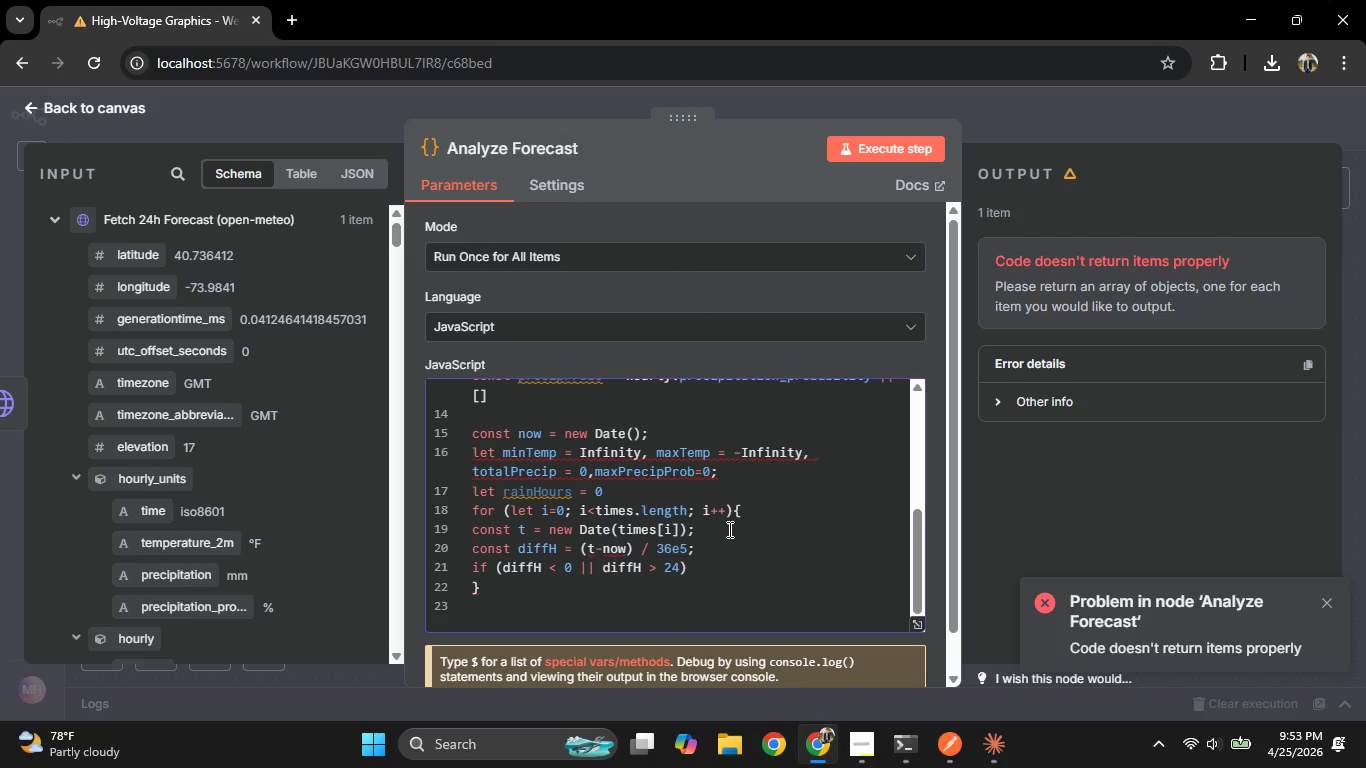 
left_click([717, 564])
 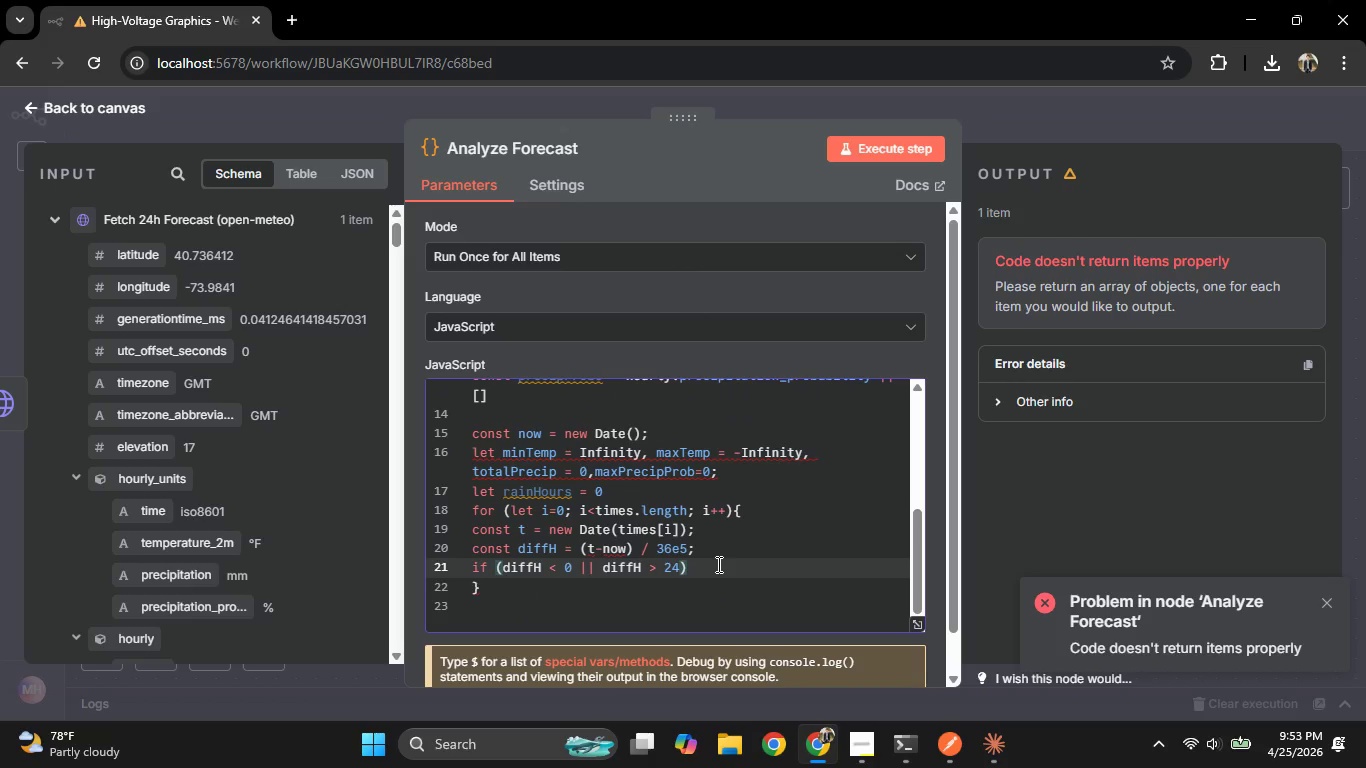 
type( cont)
 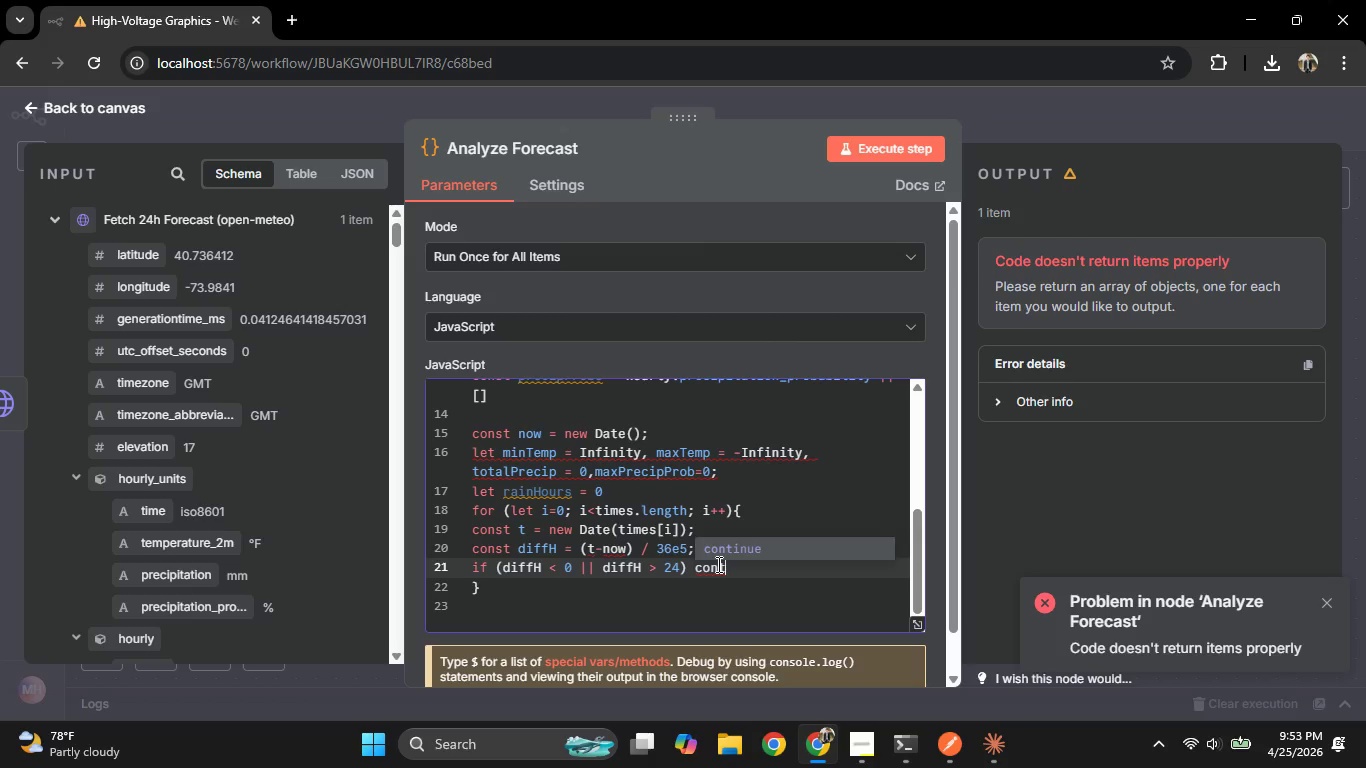 
key(Enter)
 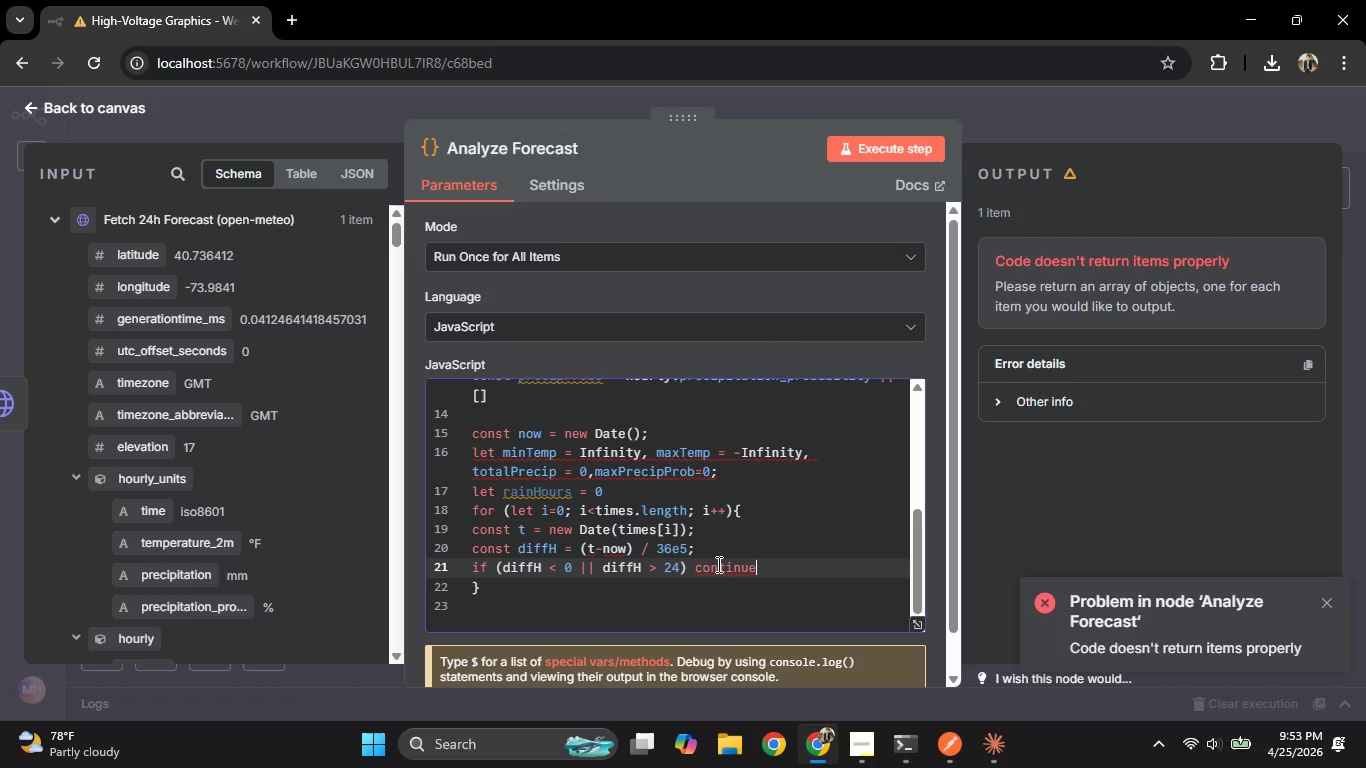 
key(Semicolon)
 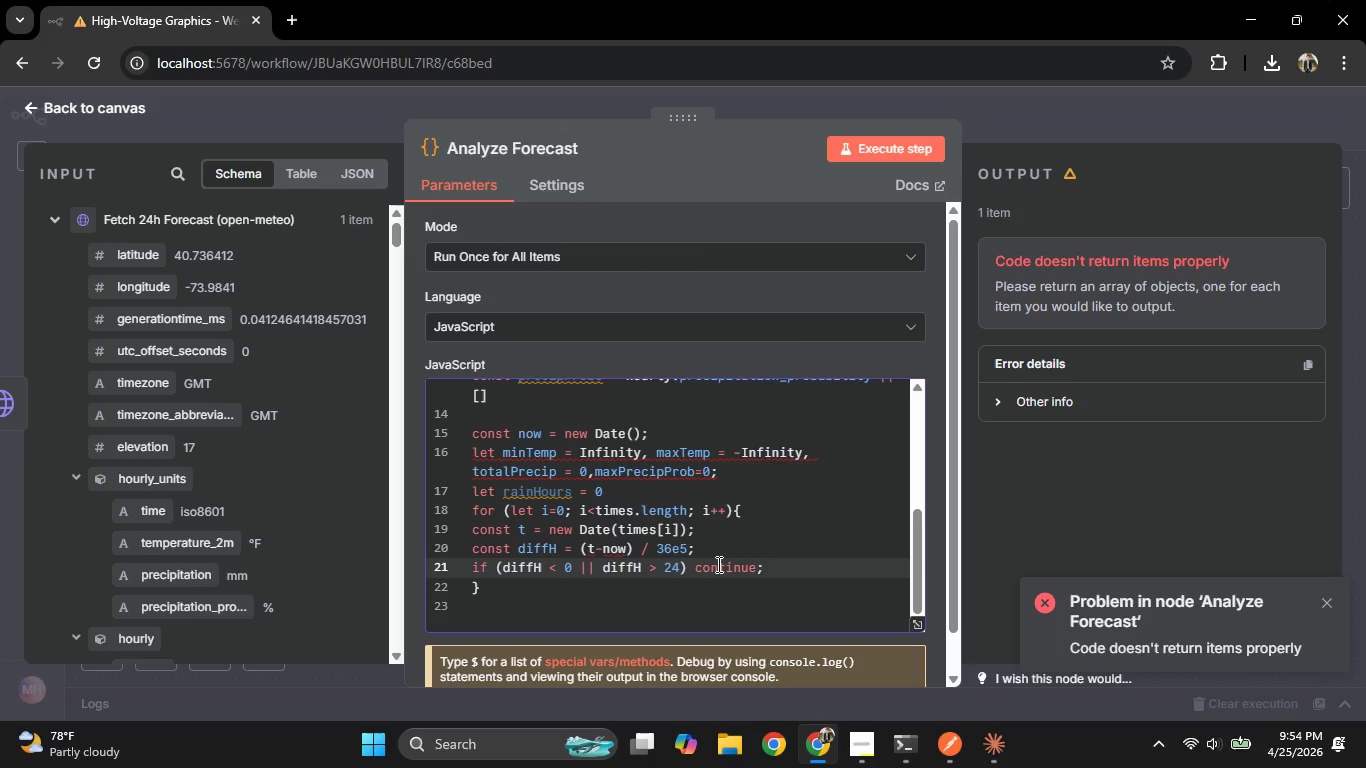 
key(Enter)
 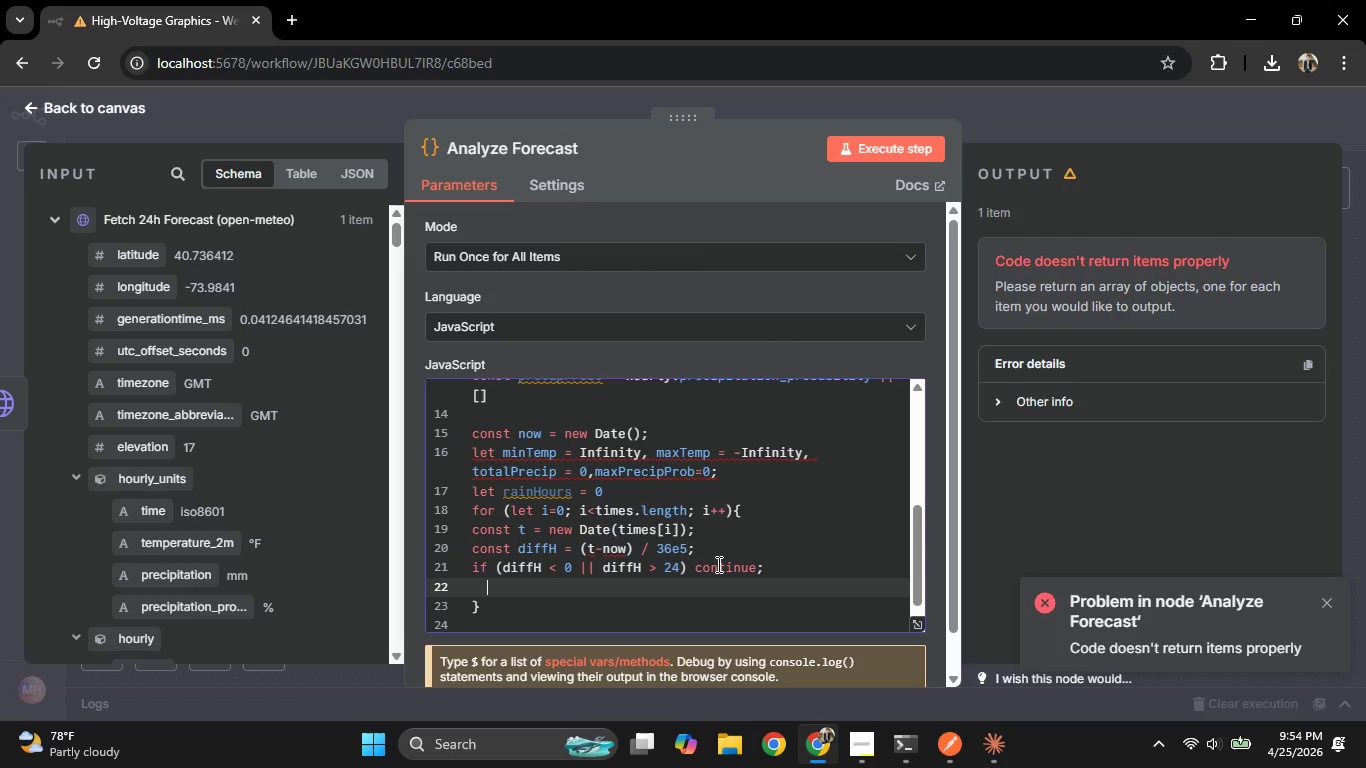 
type(cons)
 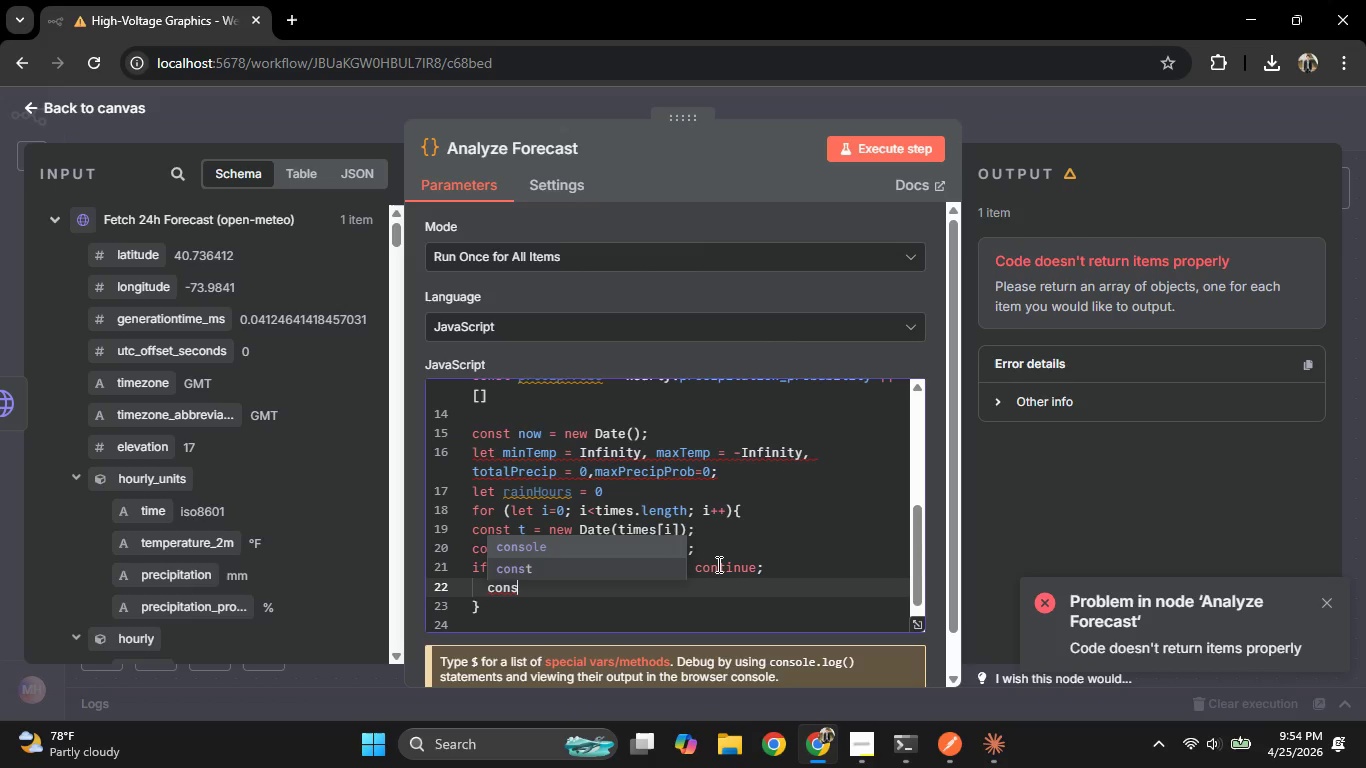 
key(Enter)
 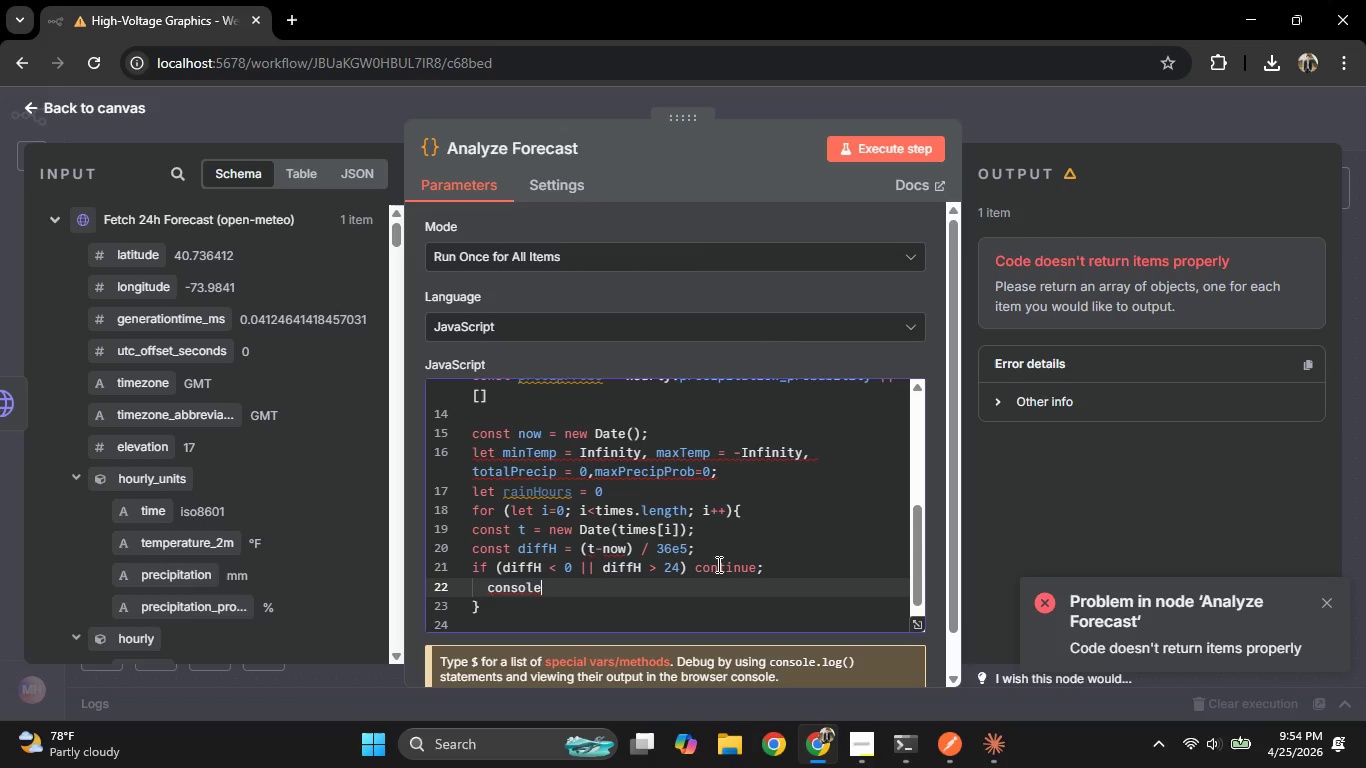 
key(Backspace)
key(Backspace)
key(Backspace)
key(Backspace)
type(t)
key(Backspace)
type(st temp = temps[i)
 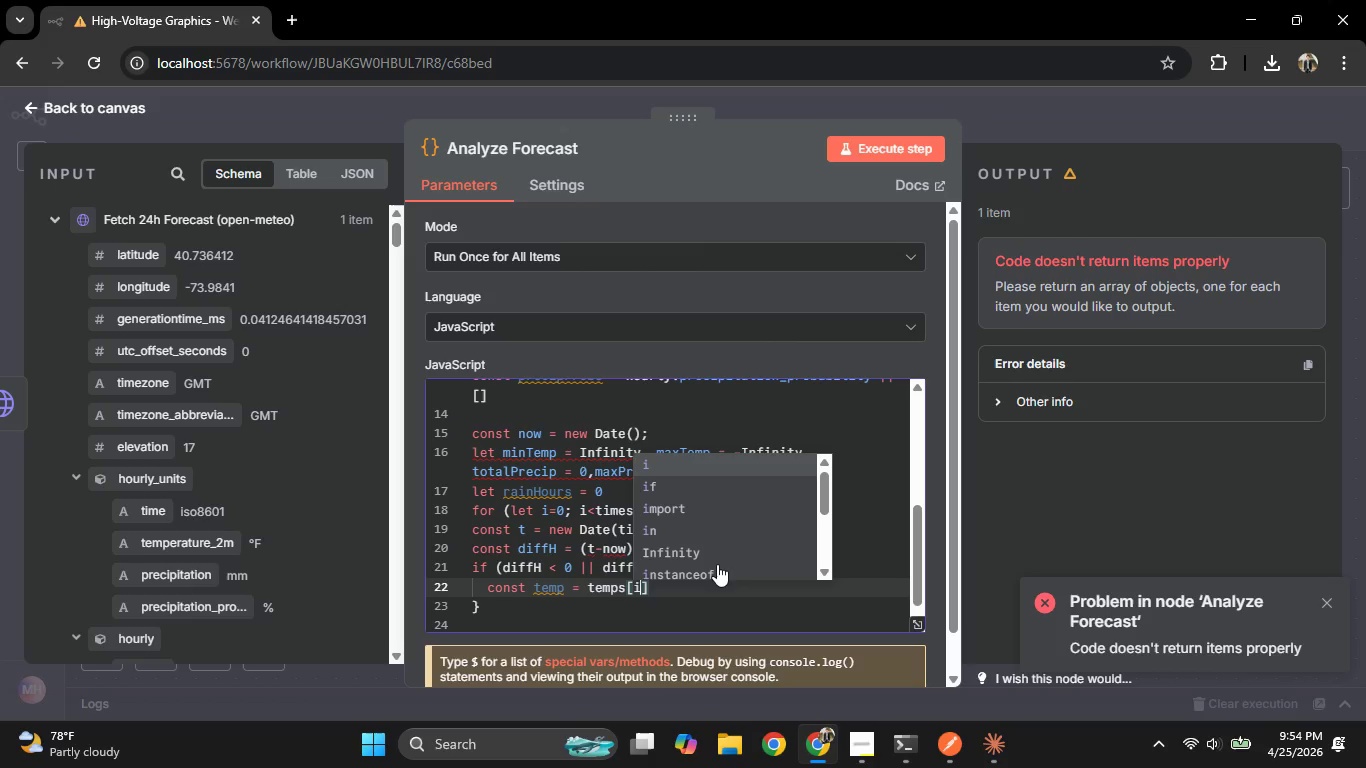 
key(ArrowRight)
 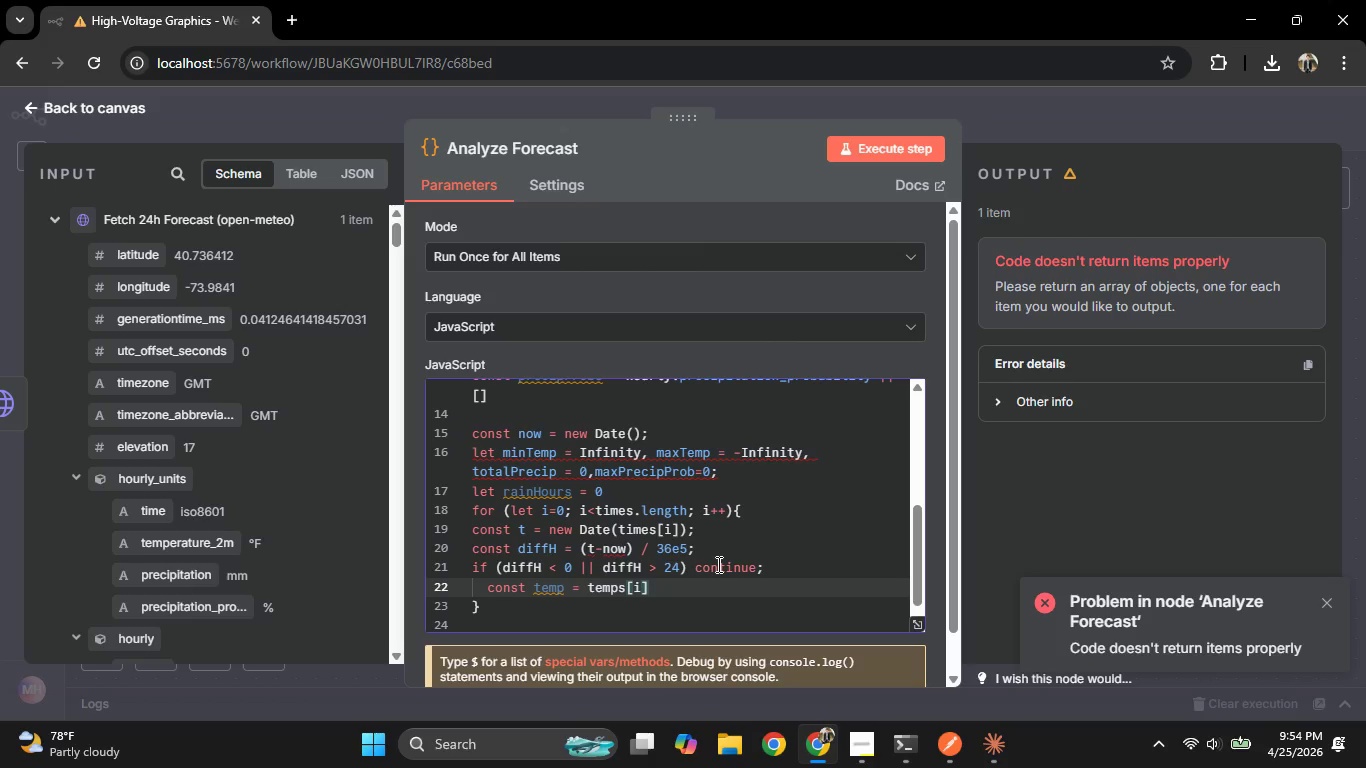 
key(Enter)
 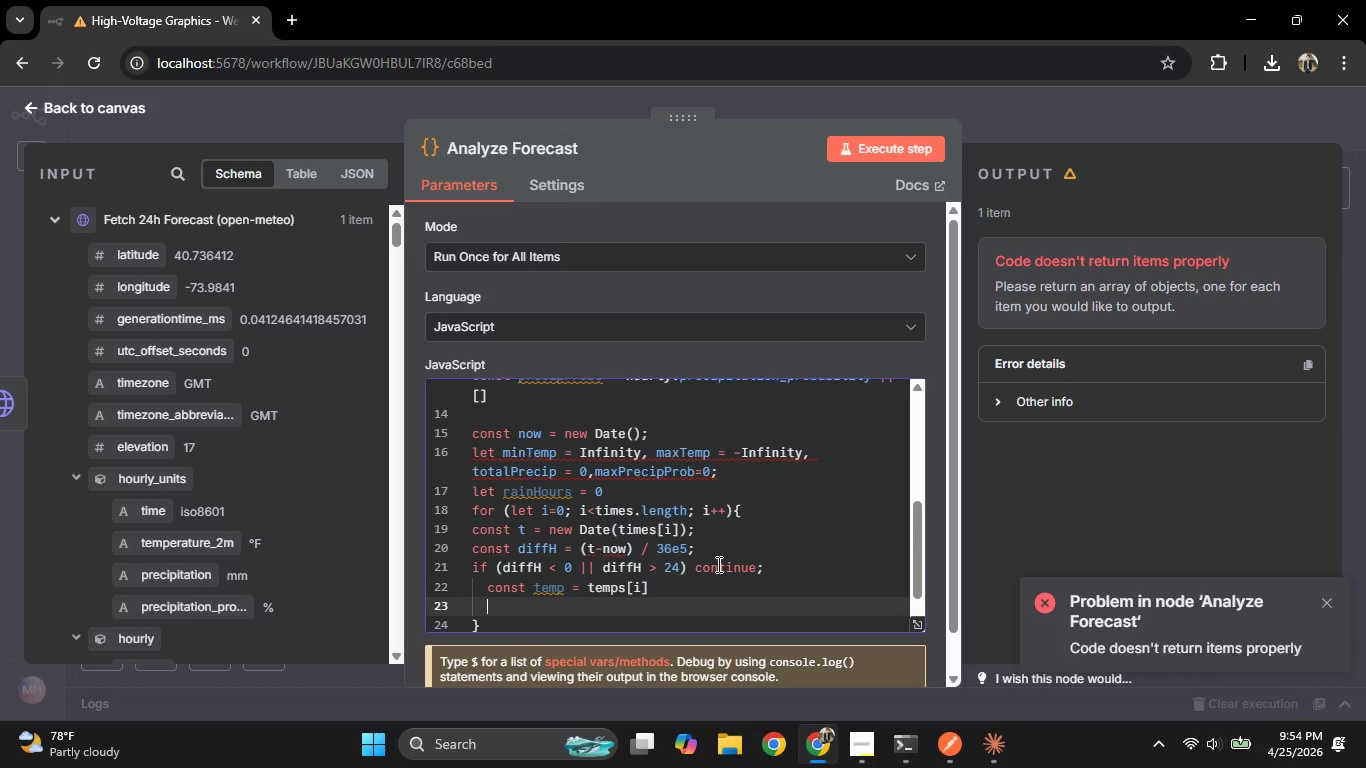 
type(const [)
key(Backspace)
type(p = pre)
 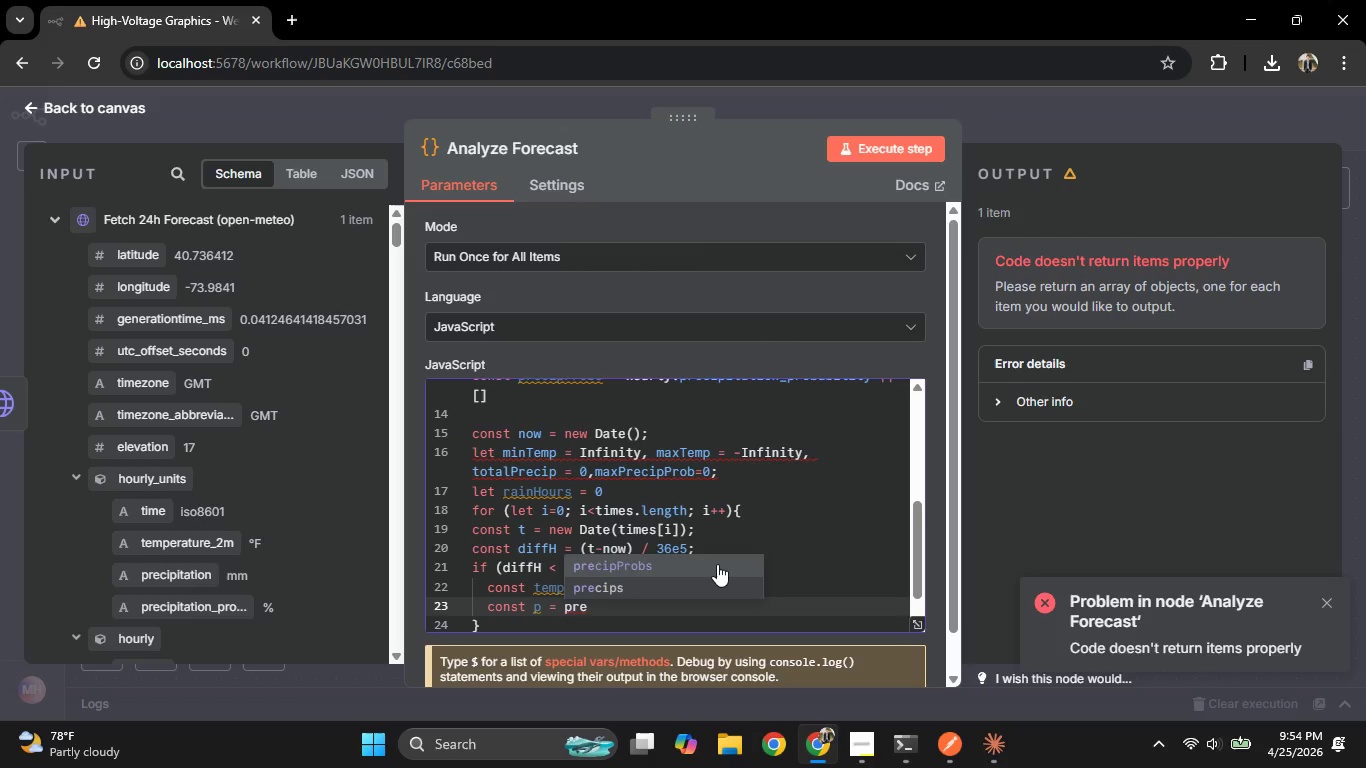 
key(ArrowDown)
 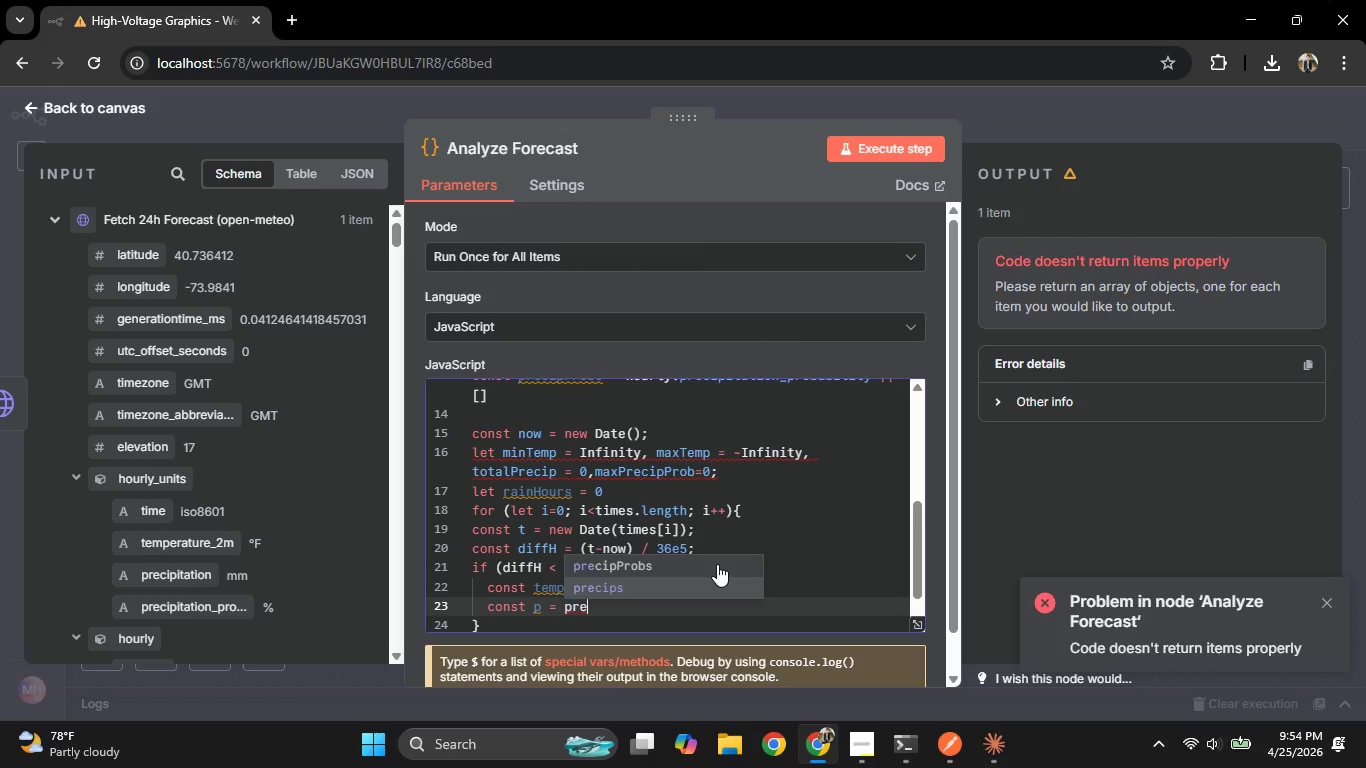 
key(Enter)
 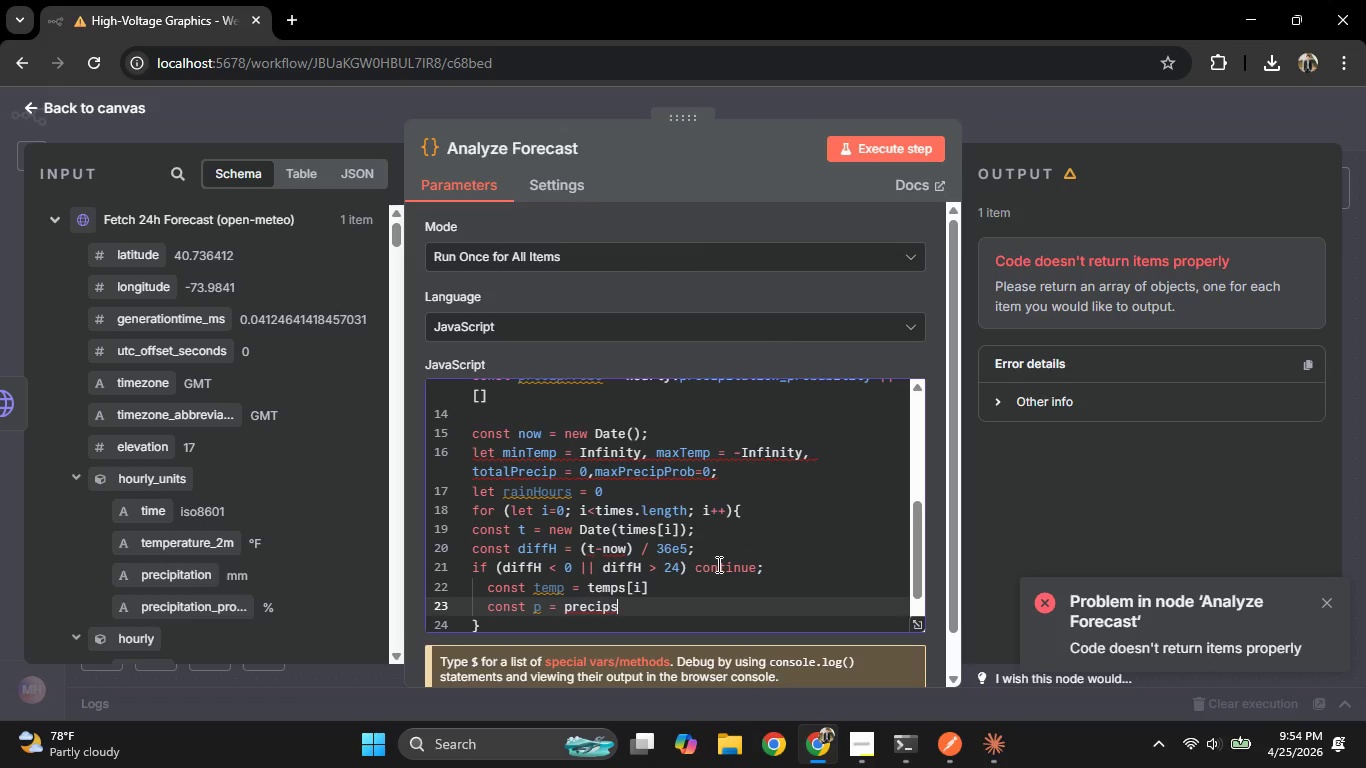 
key(BracketLeft)
 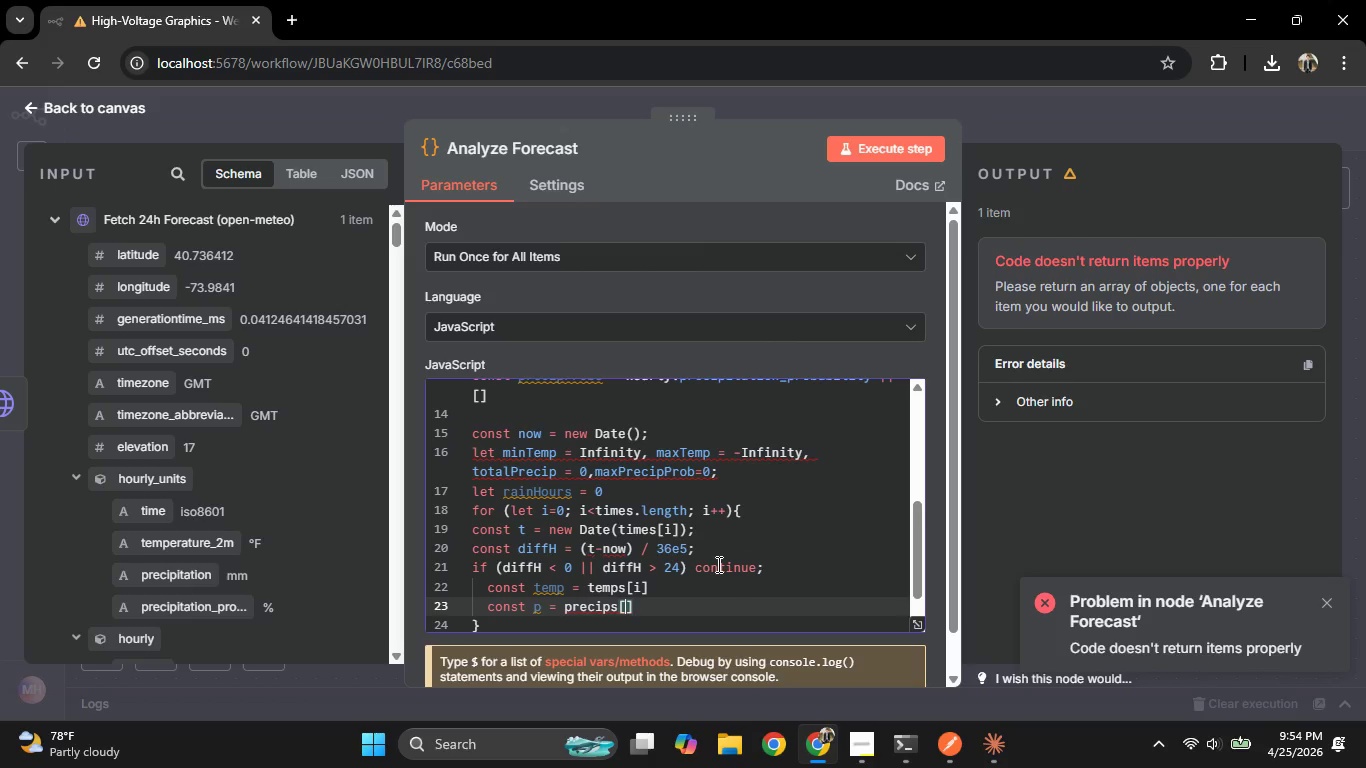 
key(I)
 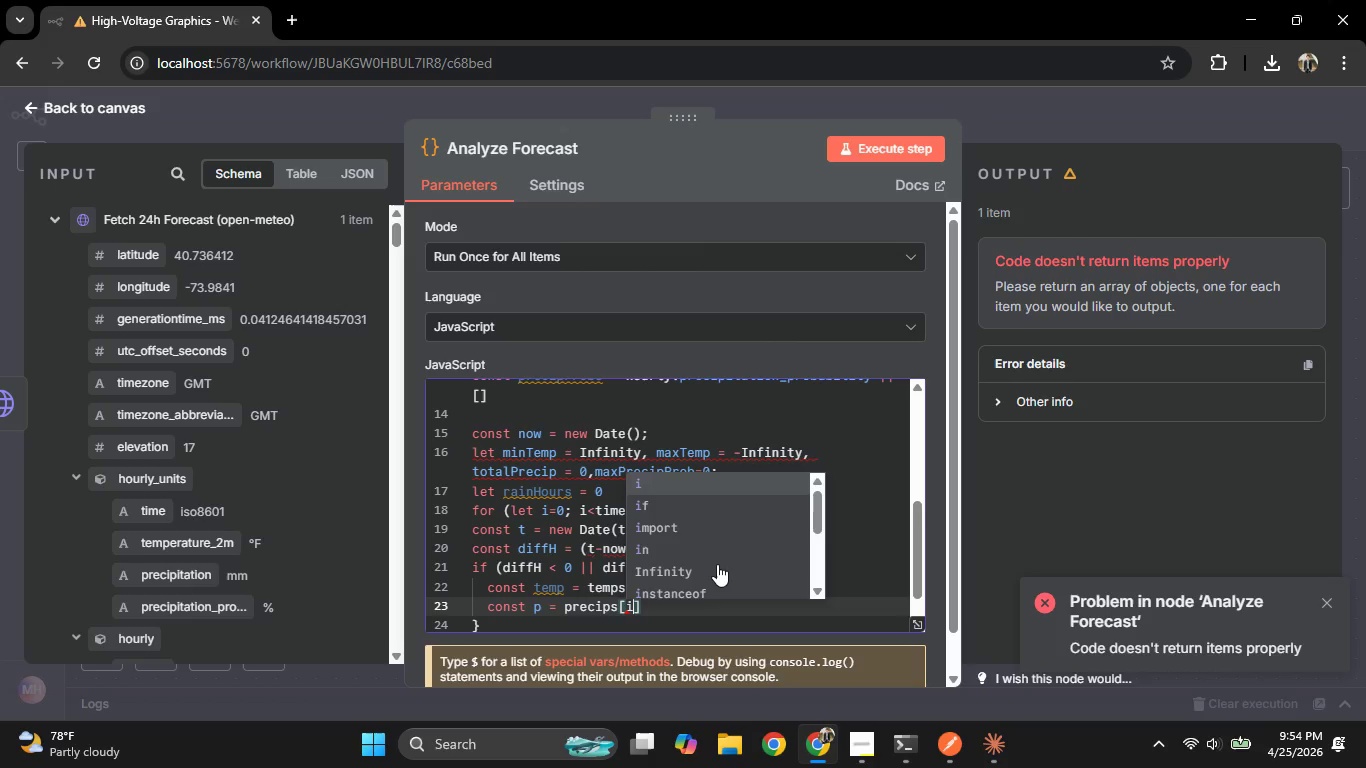 
key(PageDown)
 